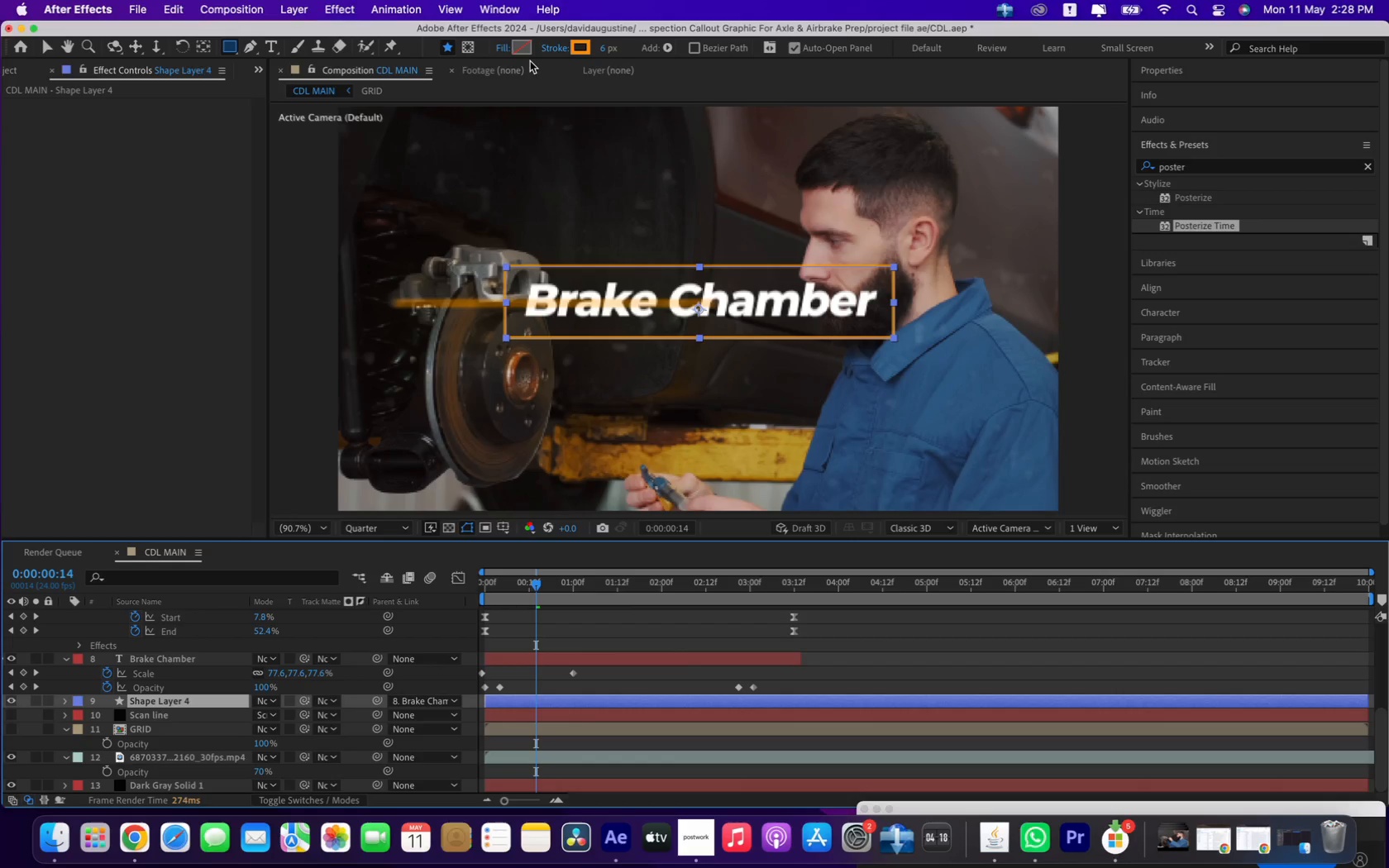 
left_click([527, 51])
 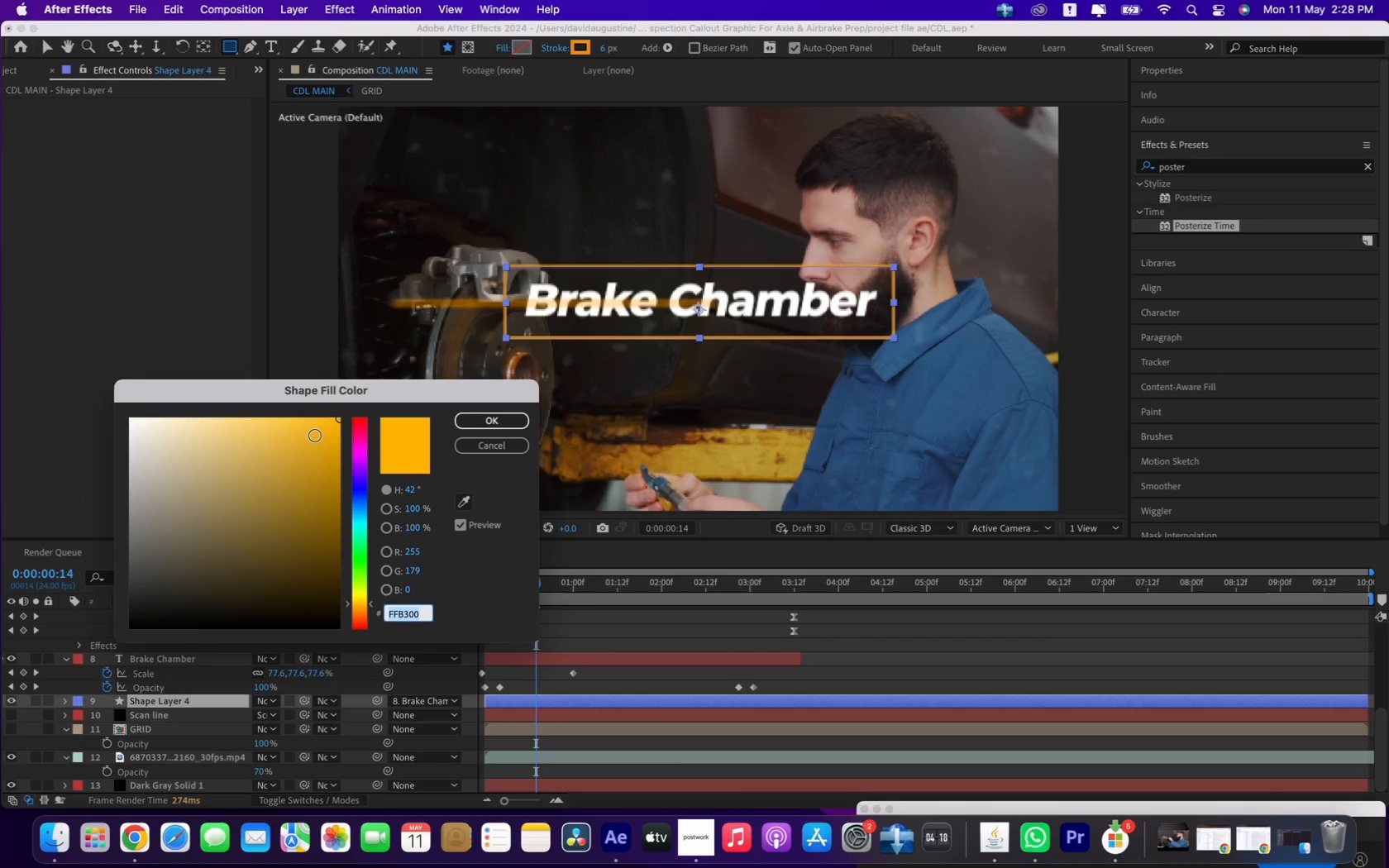 
wait(8.08)
 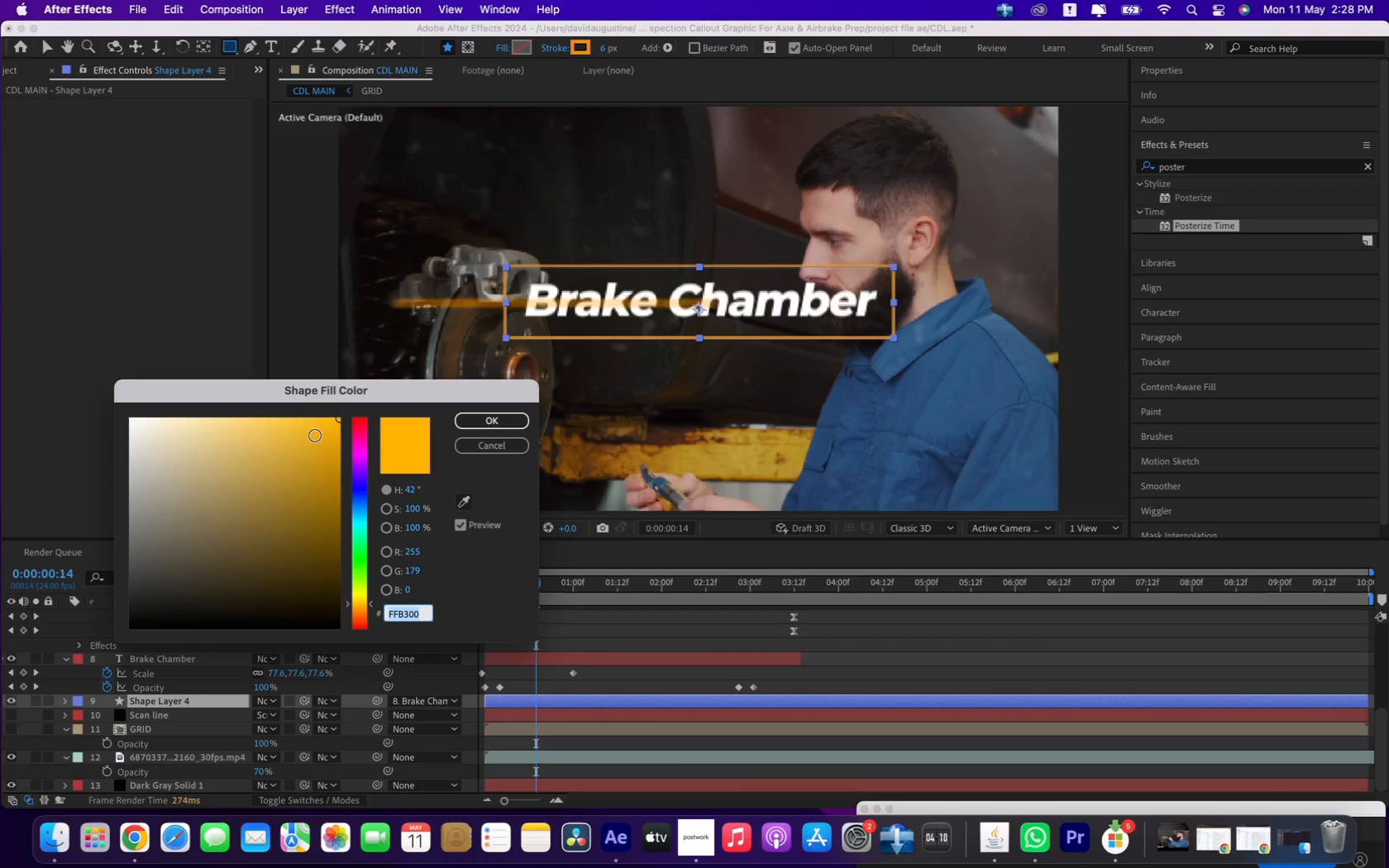 
type(ff)
 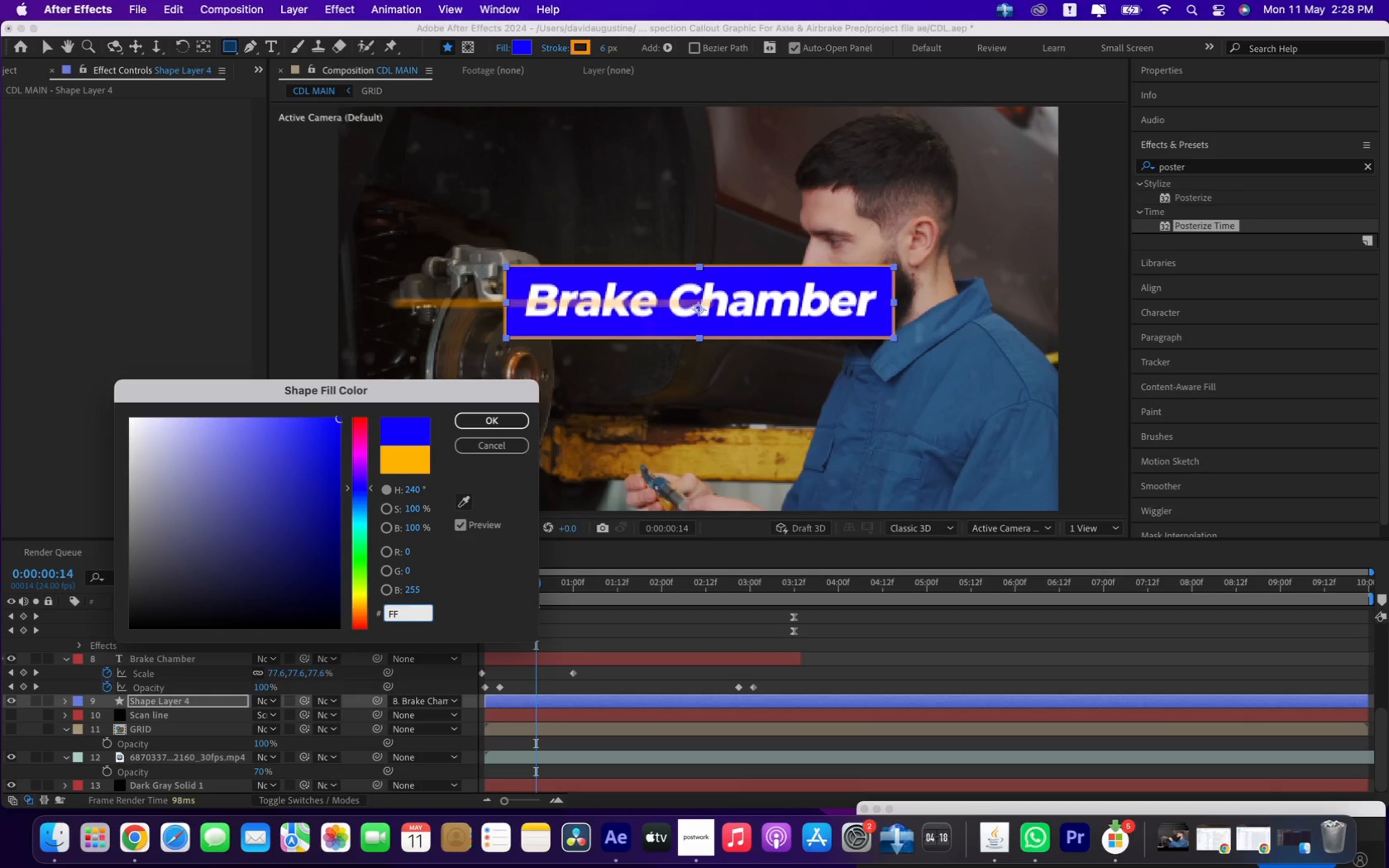 
type(8c00\)
 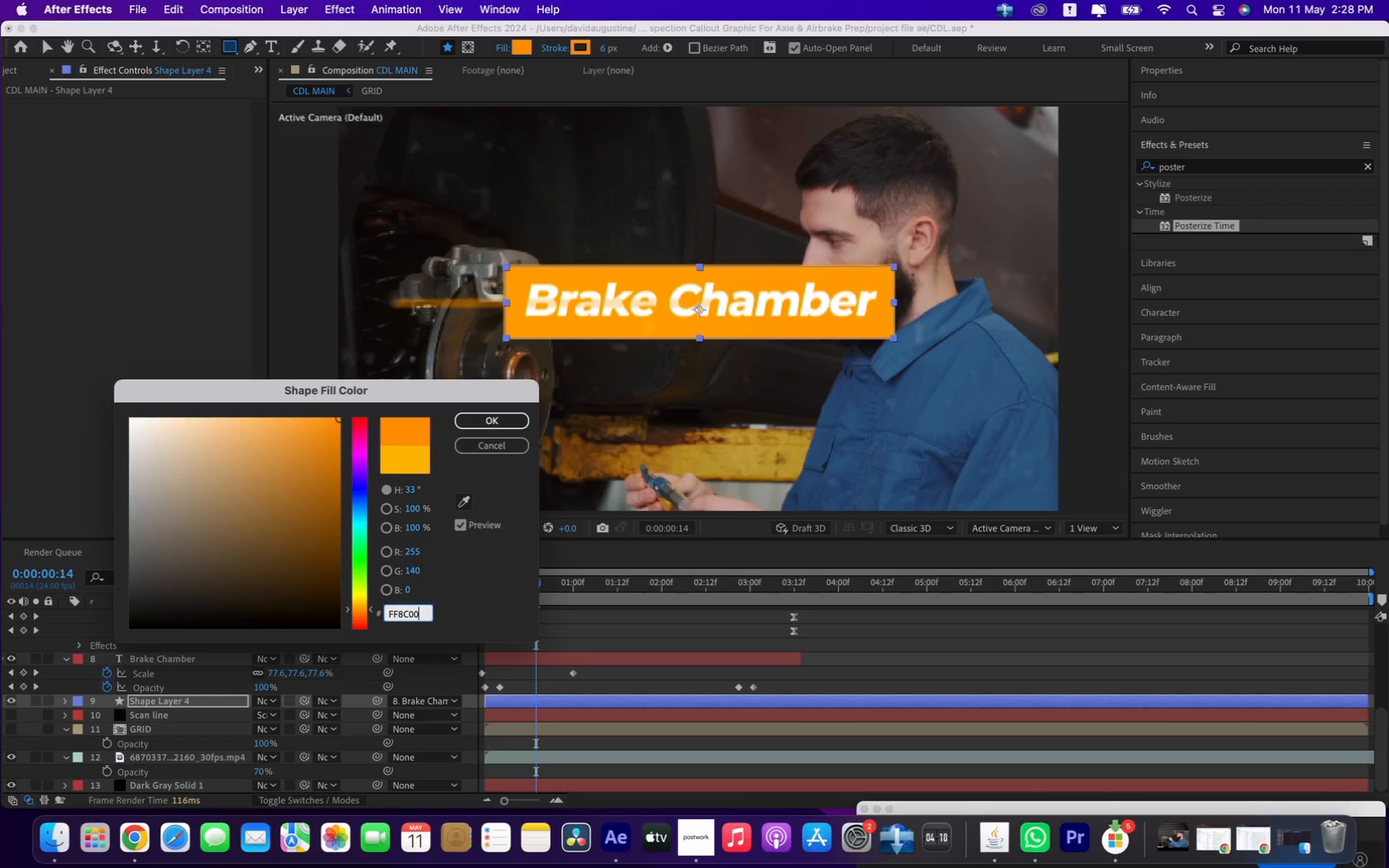 
key(Enter)
 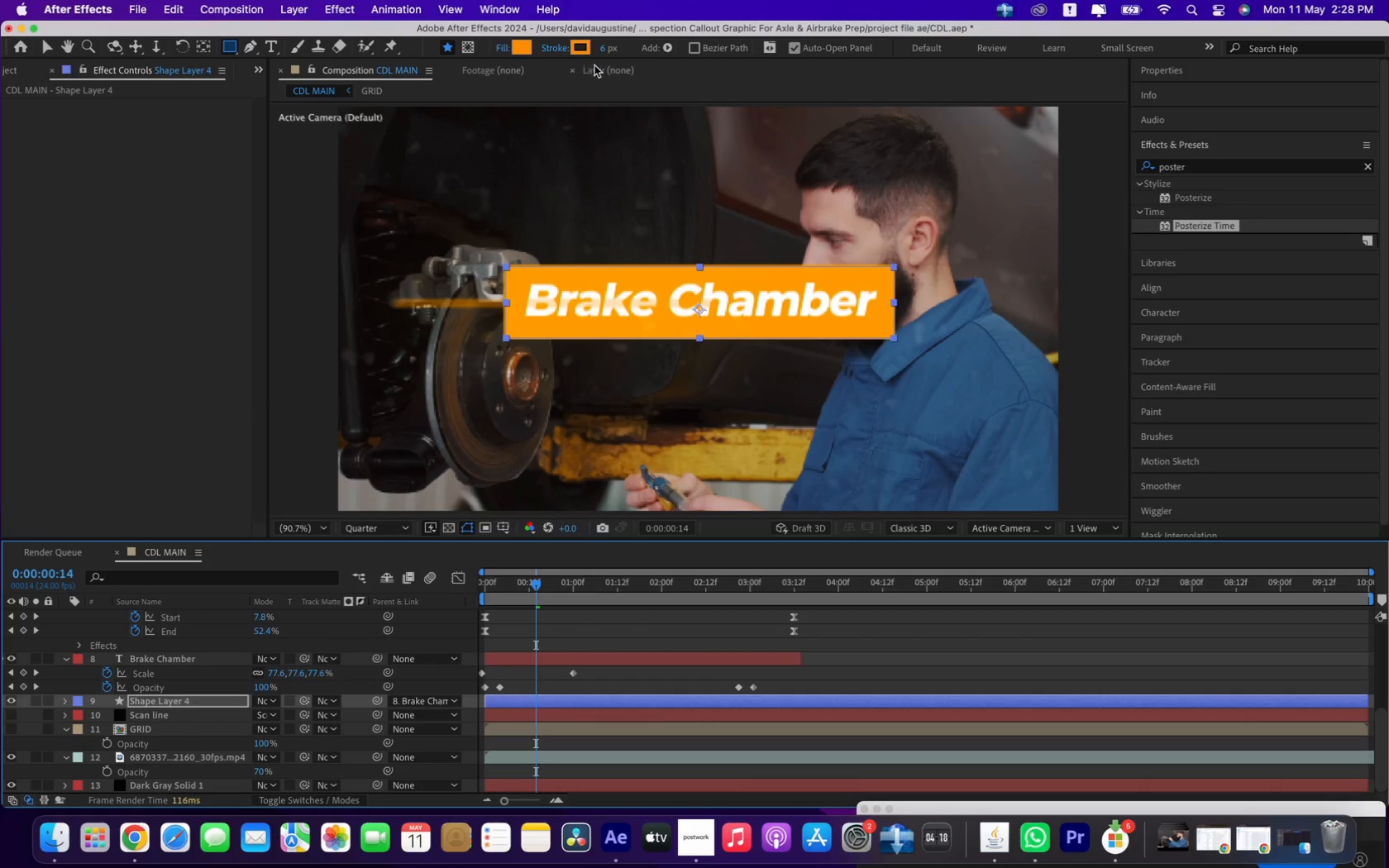 
left_click_drag(start_coordinate=[603, 50], to_coordinate=[470, 49])
 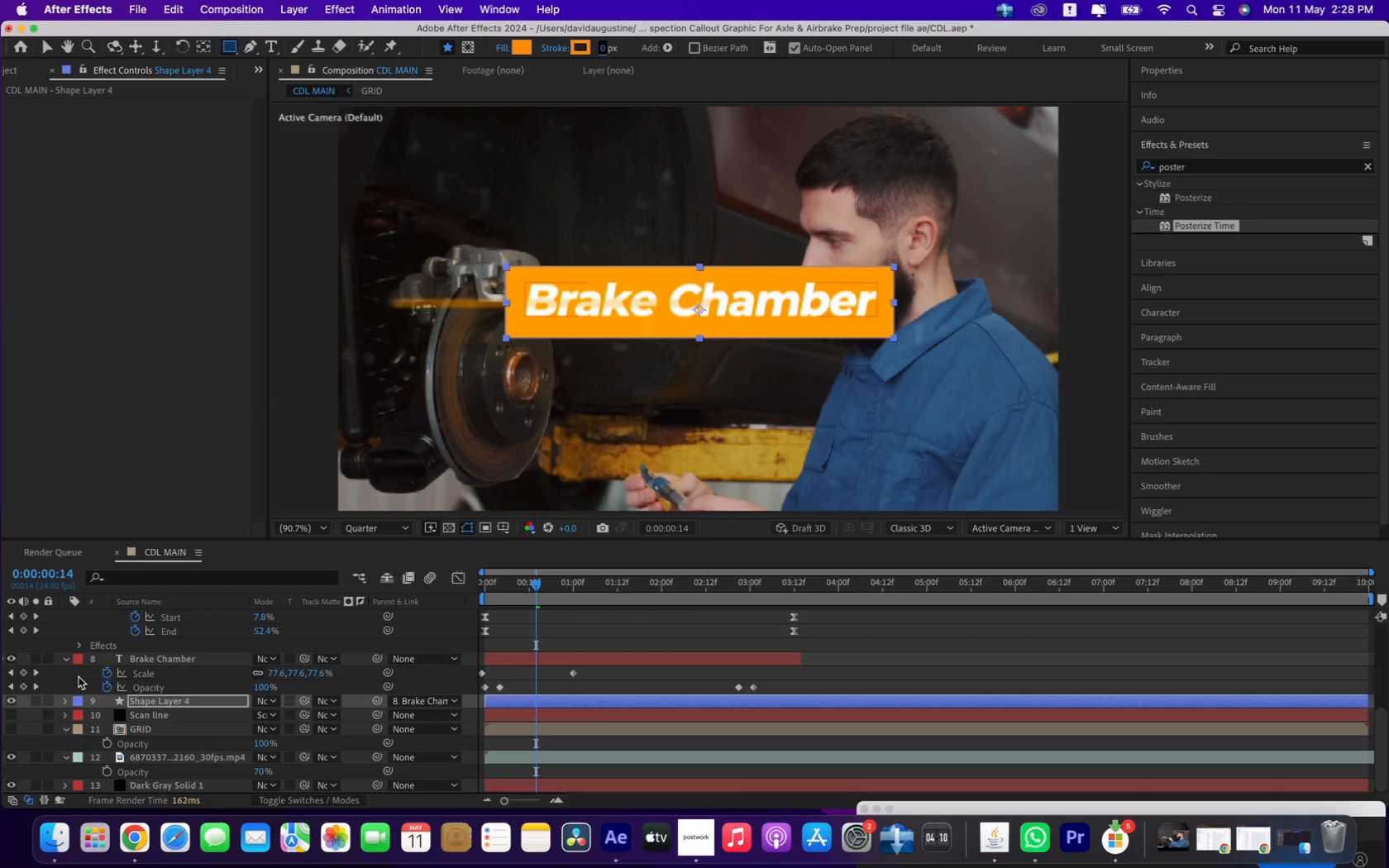 
wait(5.4)
 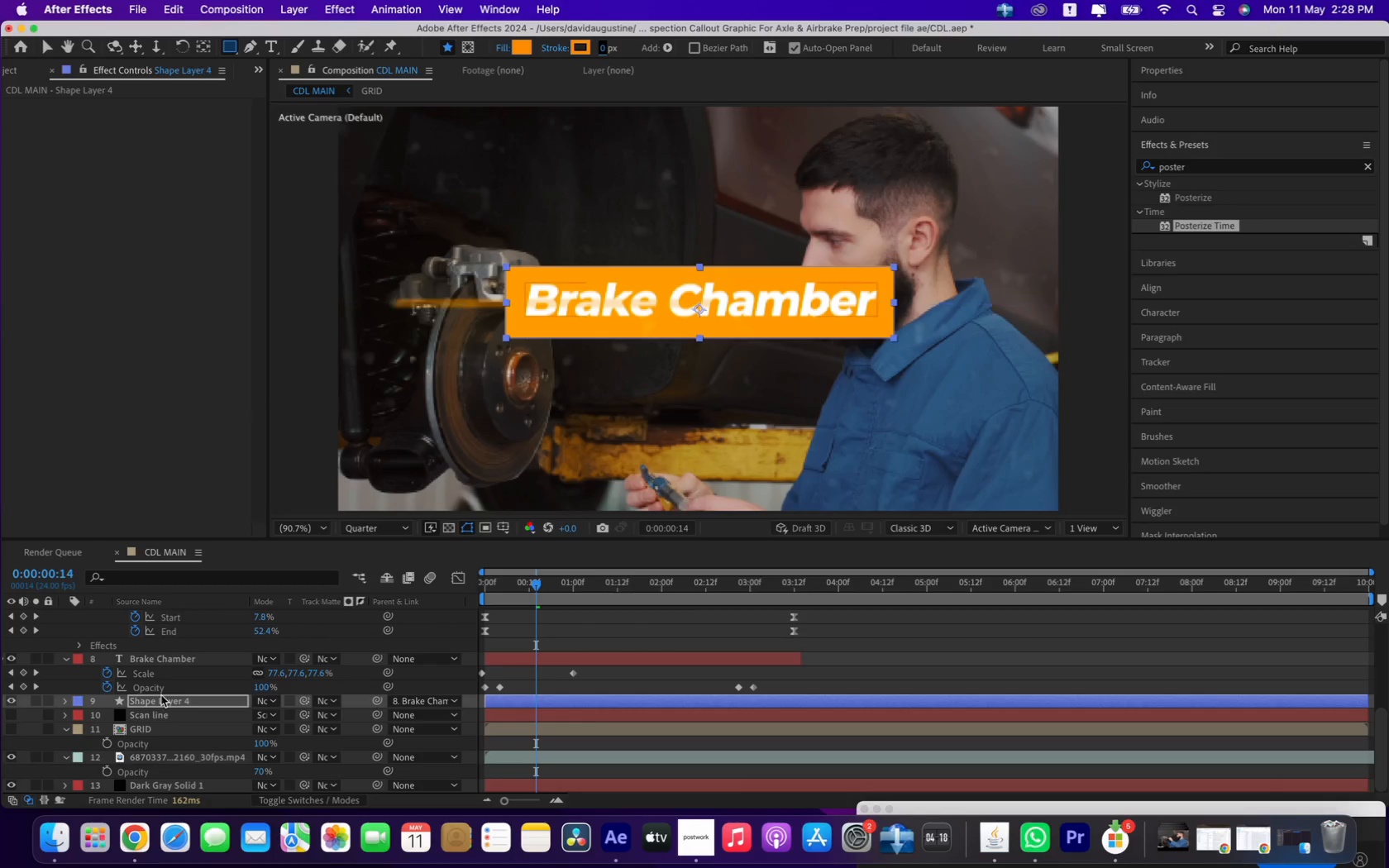 
left_click([79, 677])
 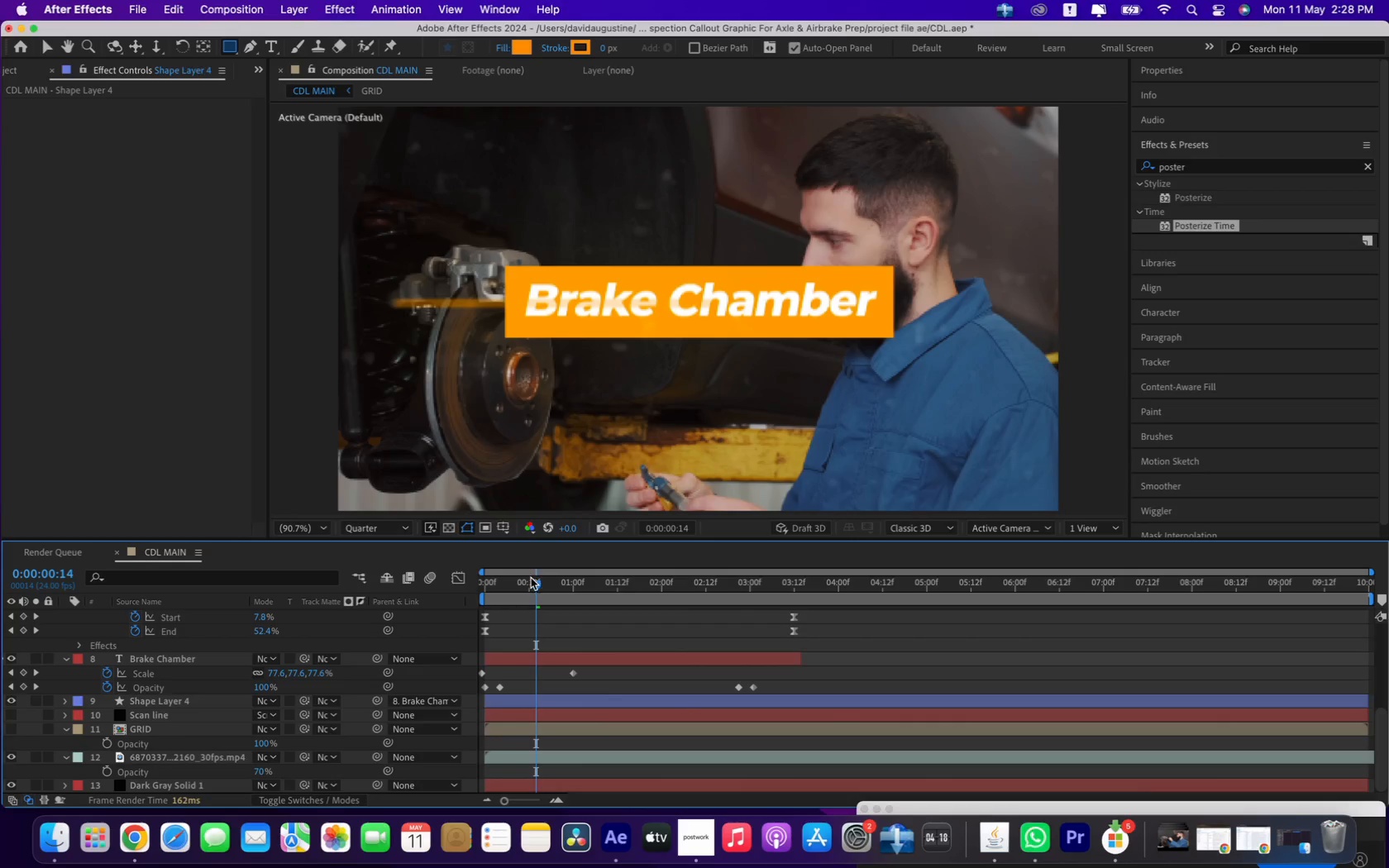 
left_click_drag(start_coordinate=[530, 583], to_coordinate=[462, 569])
 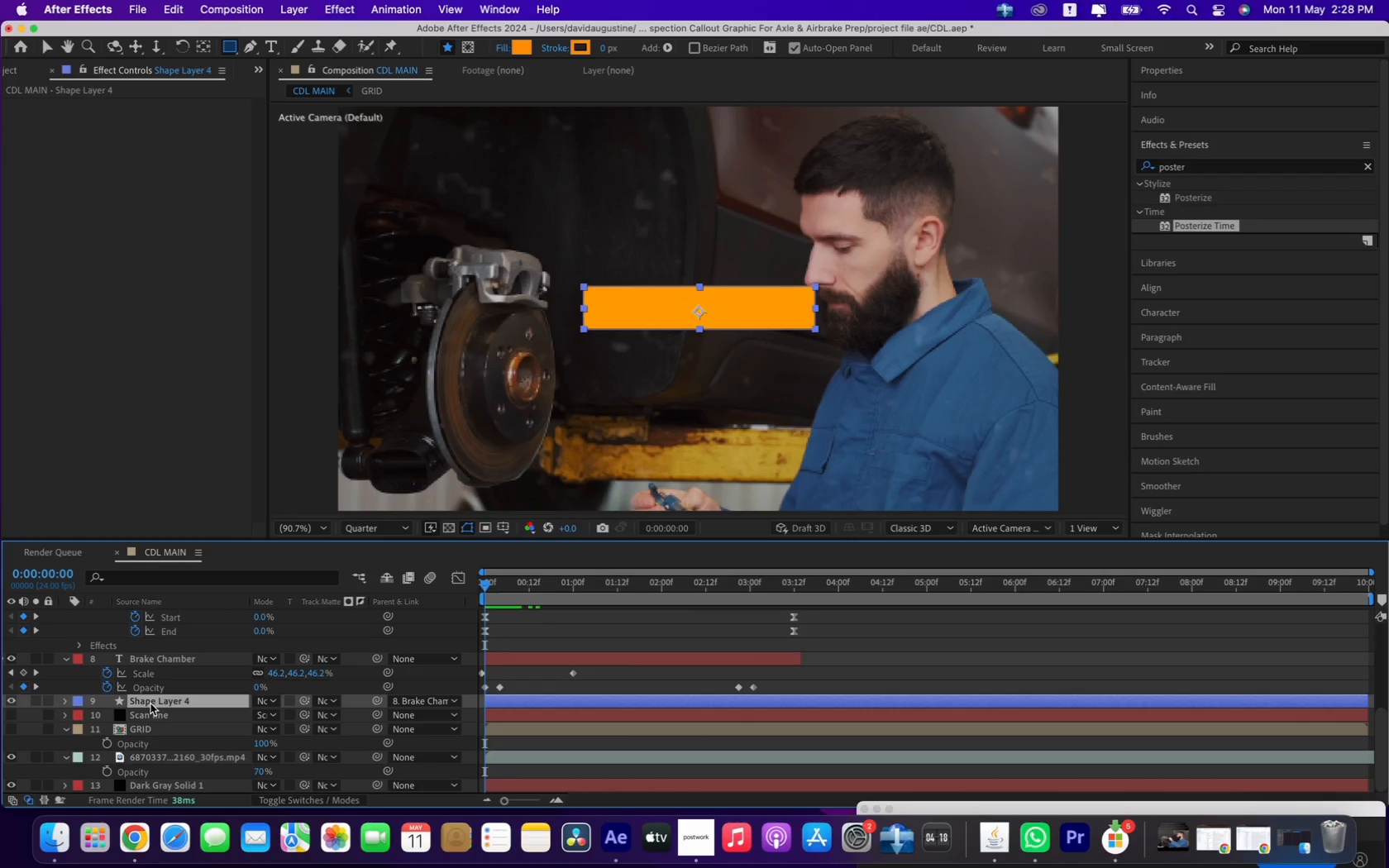 
key(T)
 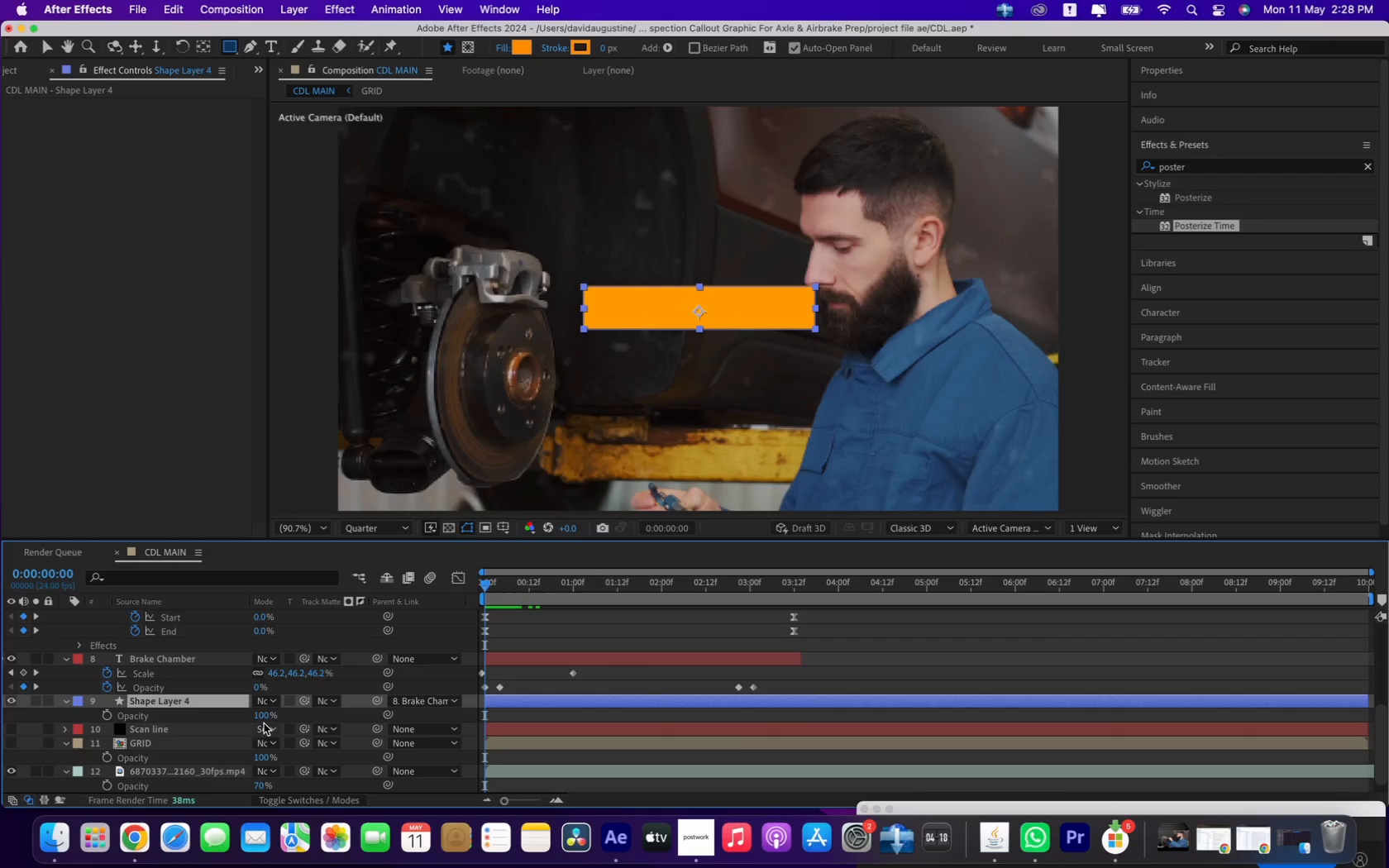 
left_click_drag(start_coordinate=[264, 718], to_coordinate=[115, 717])
 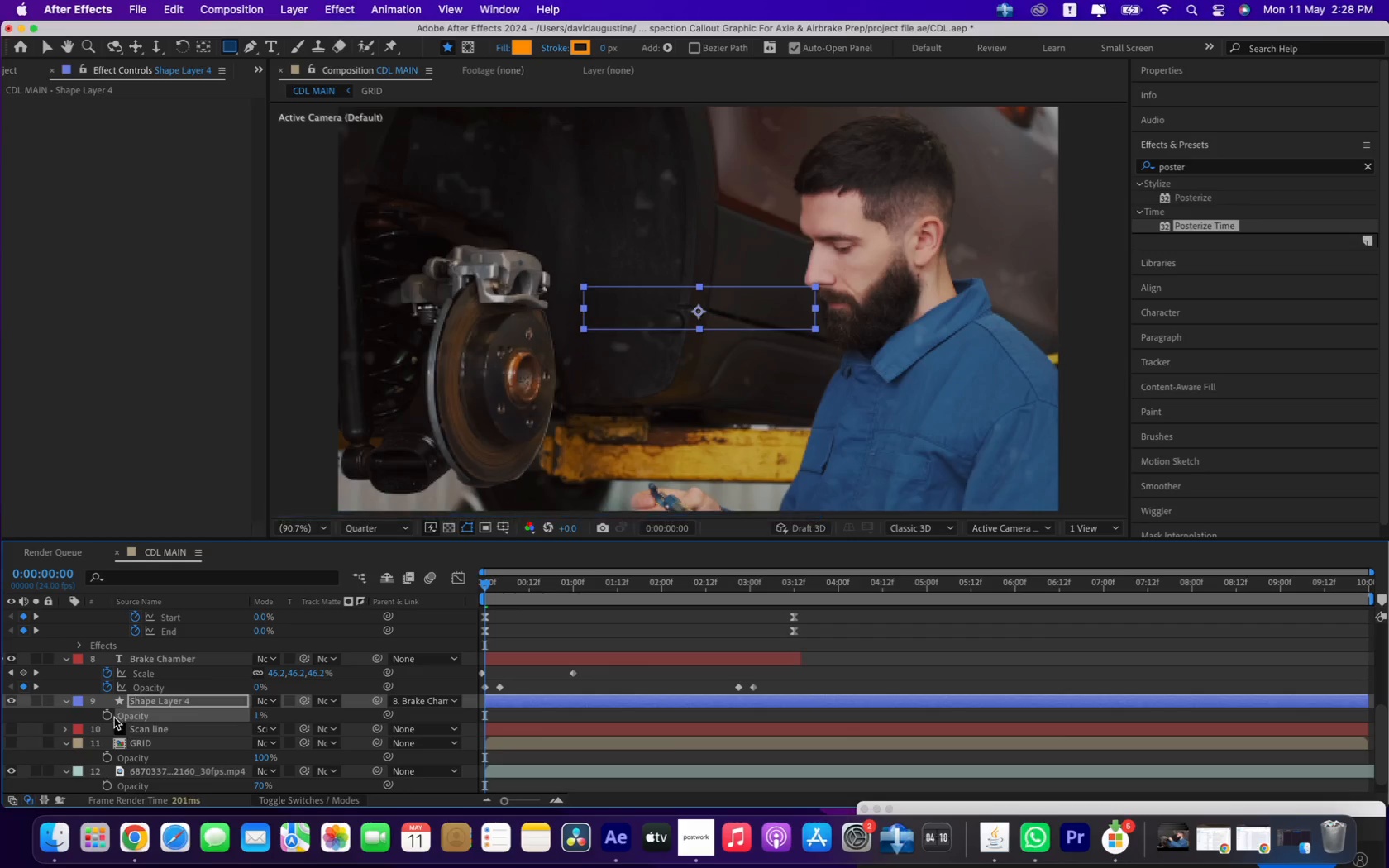 
mouse_move([132, 713])
 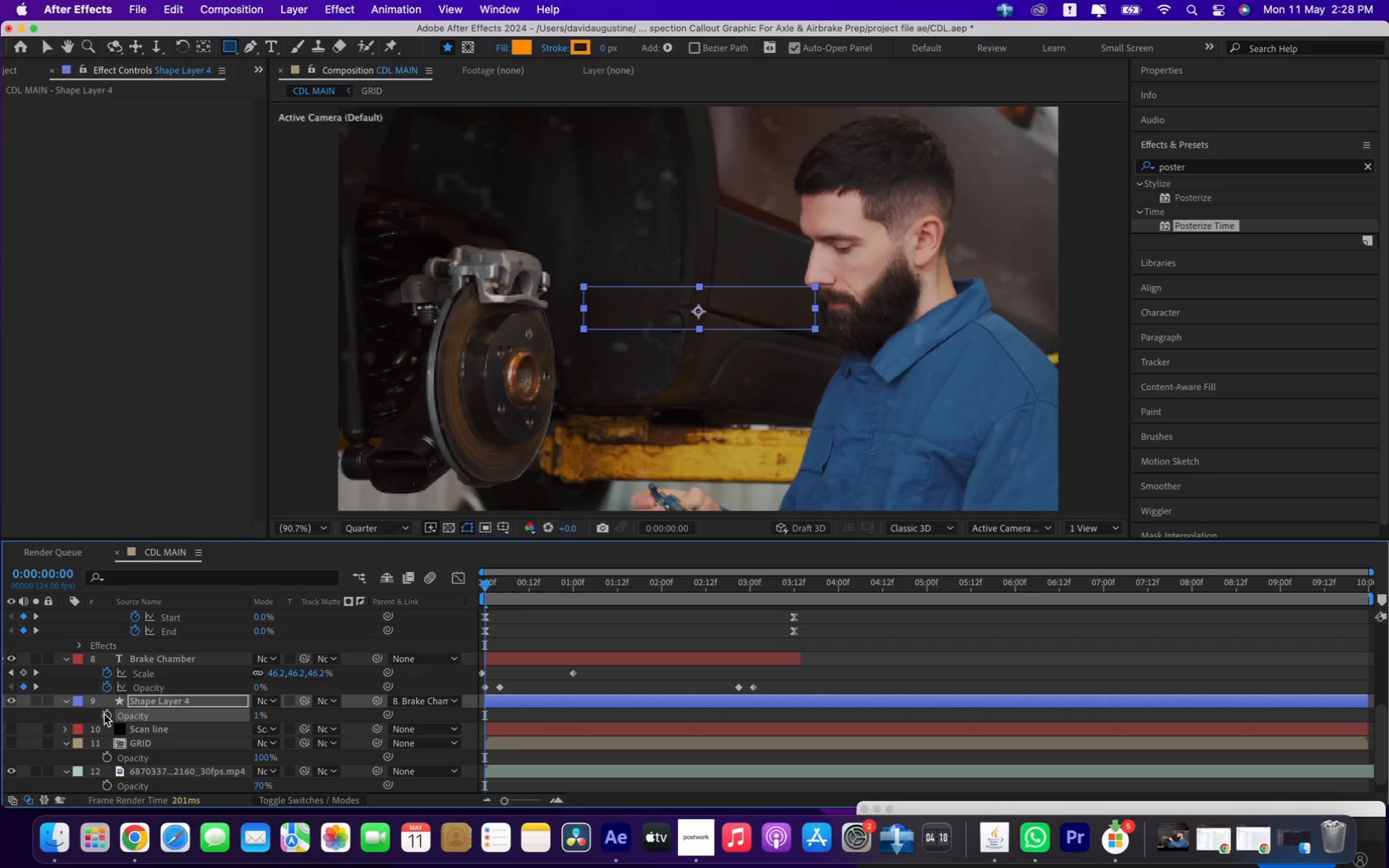 
left_click([107, 717])
 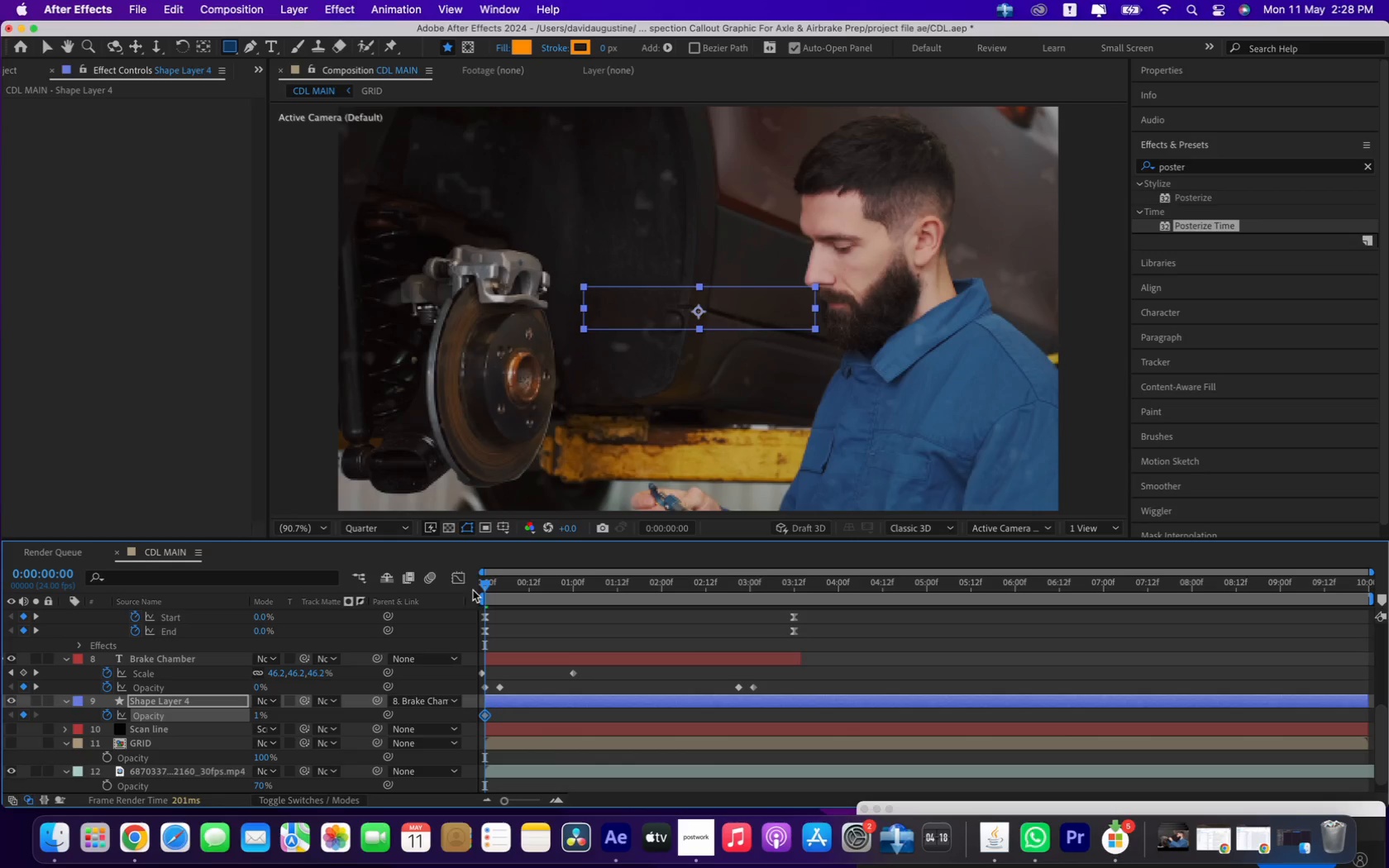 
left_click_drag(start_coordinate=[481, 585], to_coordinate=[487, 584])
 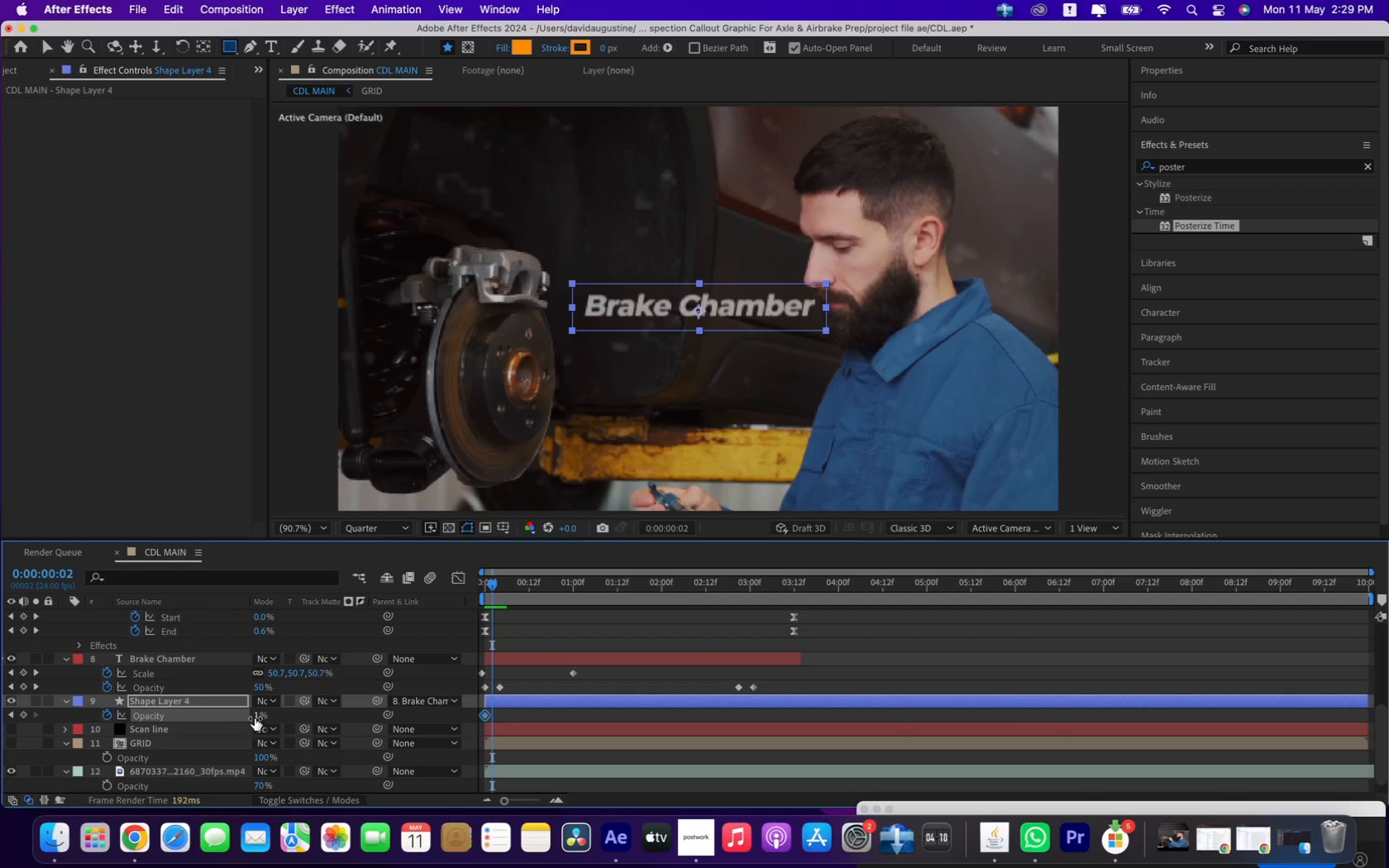 
left_click_drag(start_coordinate=[257, 716], to_coordinate=[679, 696])
 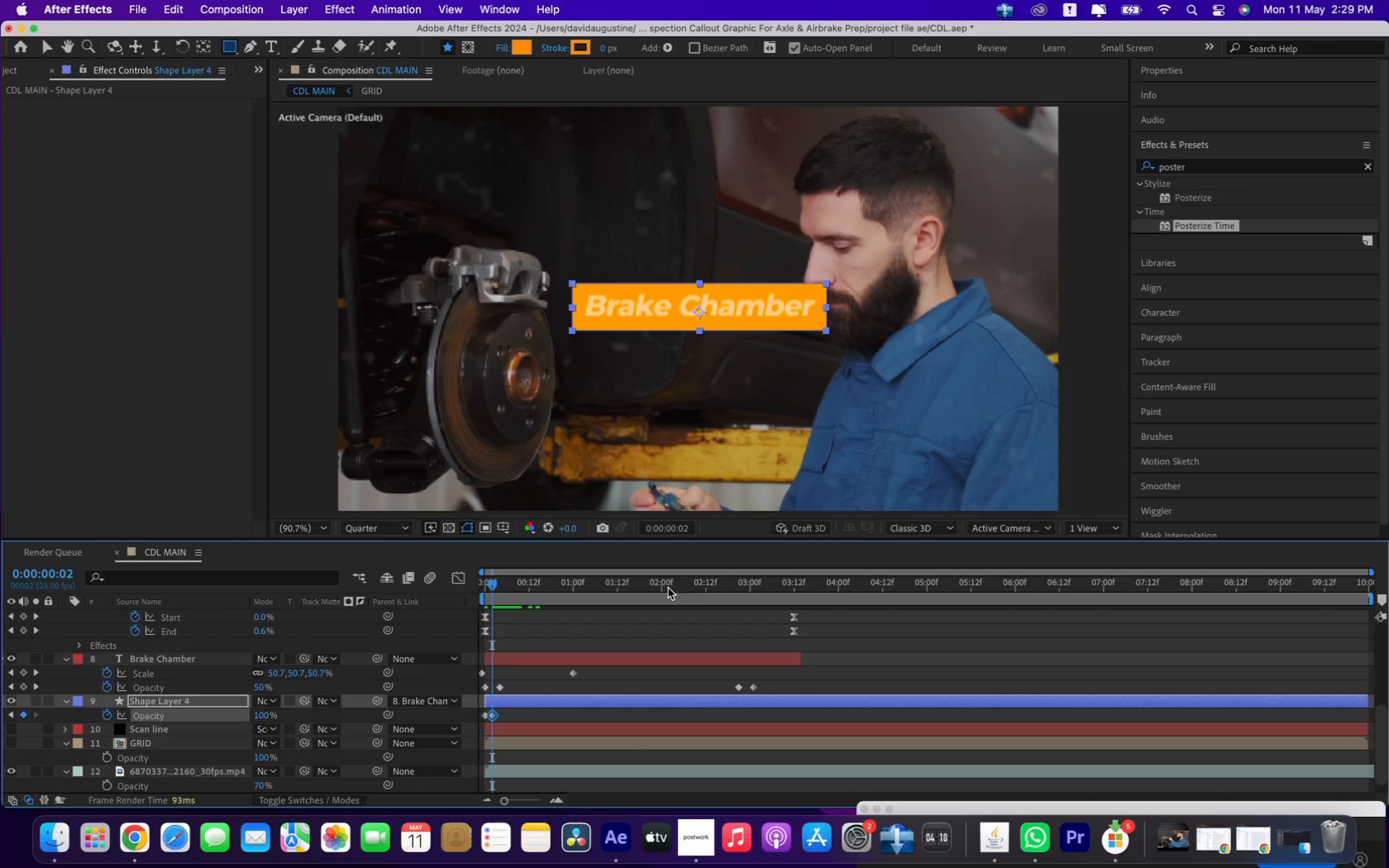 
left_click_drag(start_coordinate=[718, 590], to_coordinate=[730, 590])
 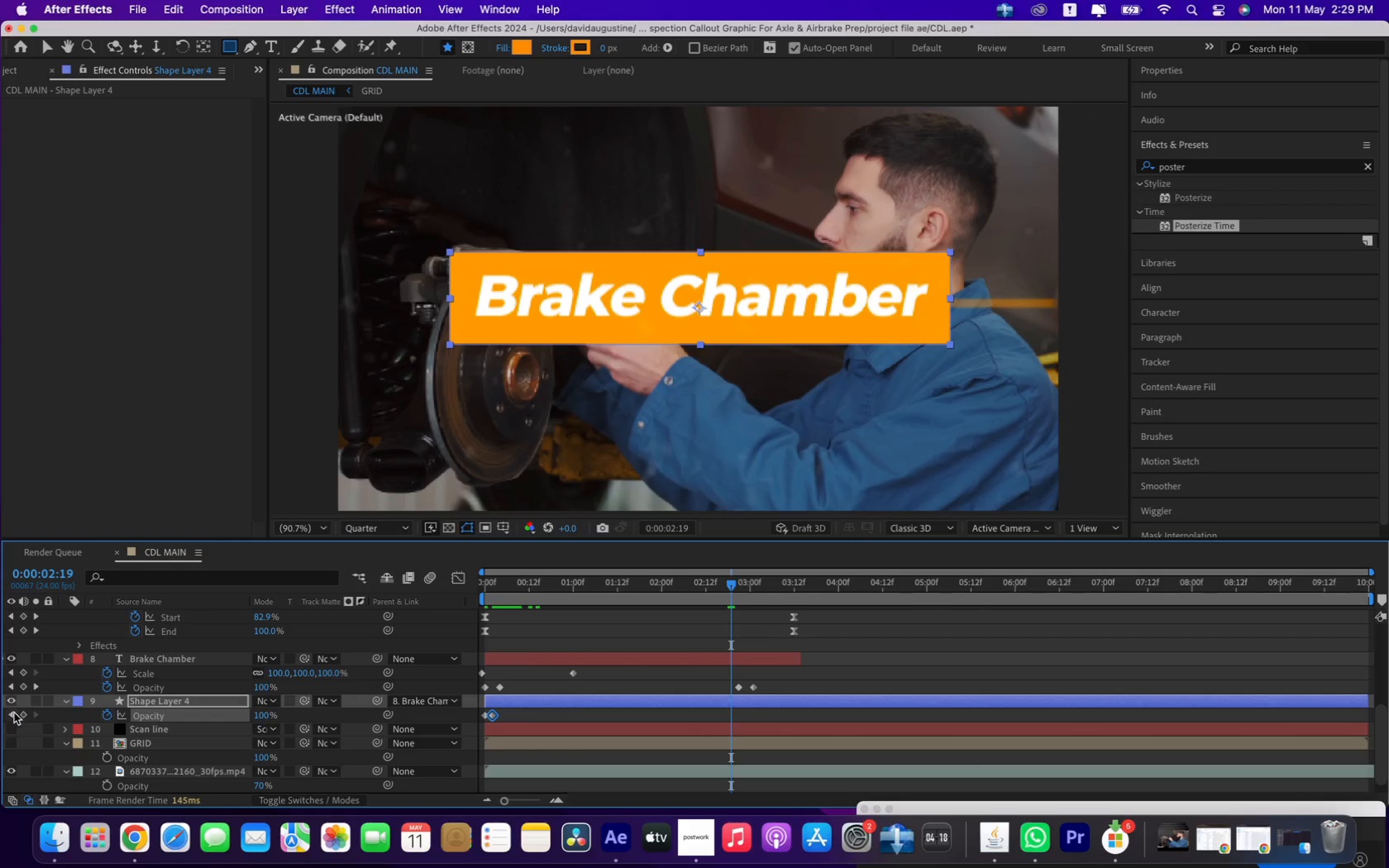 
left_click([23, 715])
 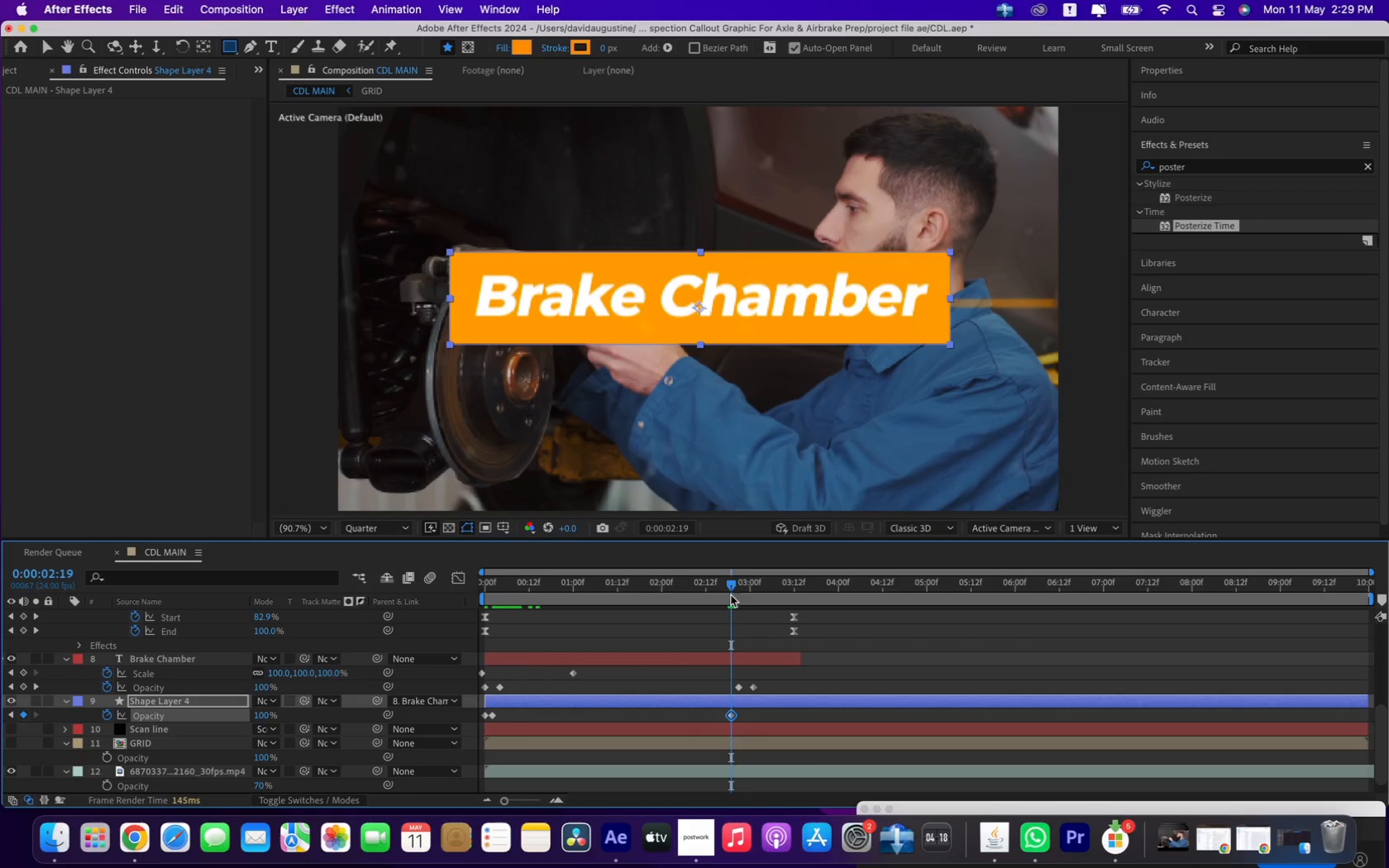 
left_click_drag(start_coordinate=[728, 584], to_coordinate=[747, 585])
 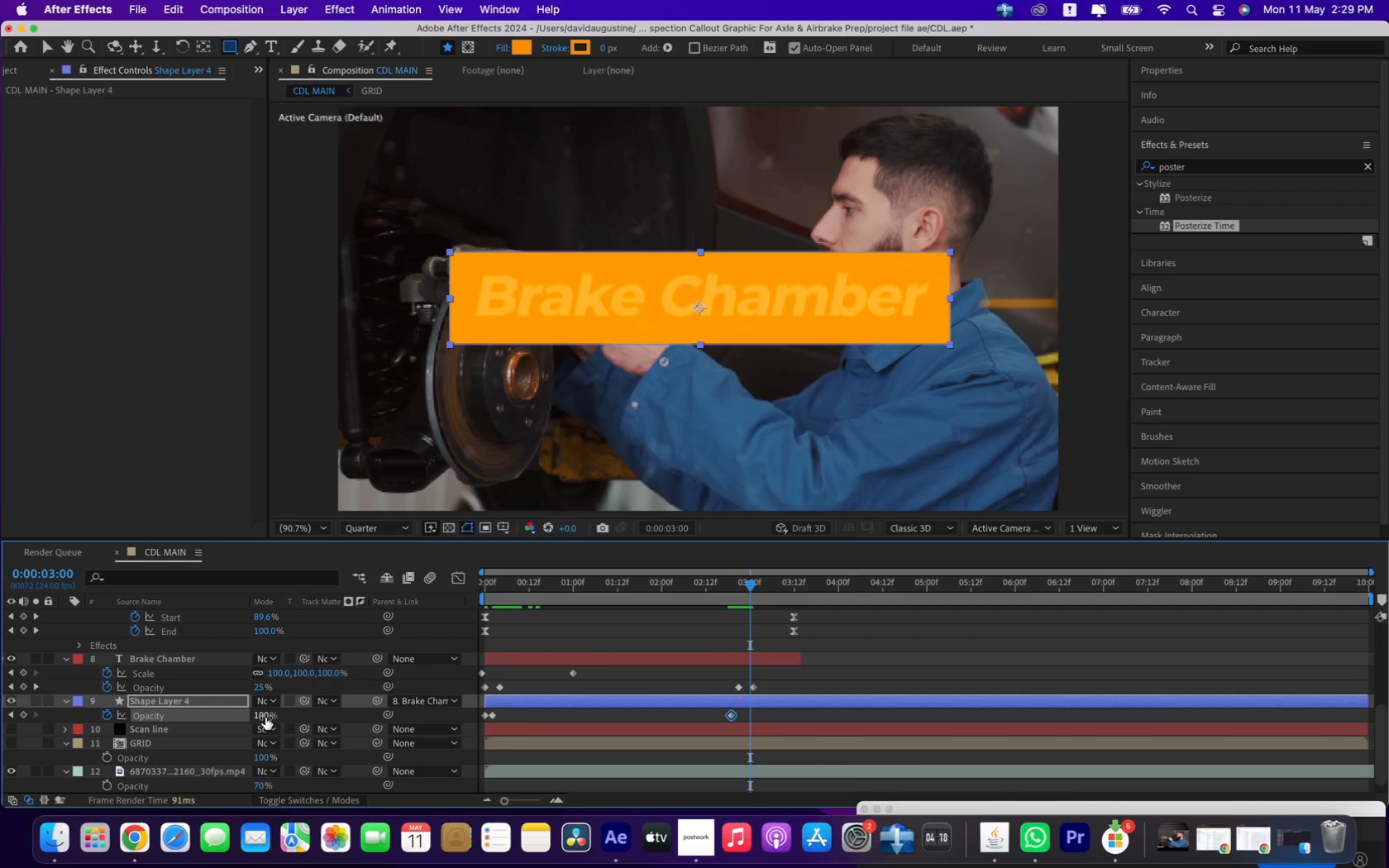 
left_click_drag(start_coordinate=[265, 717], to_coordinate=[11, 695])
 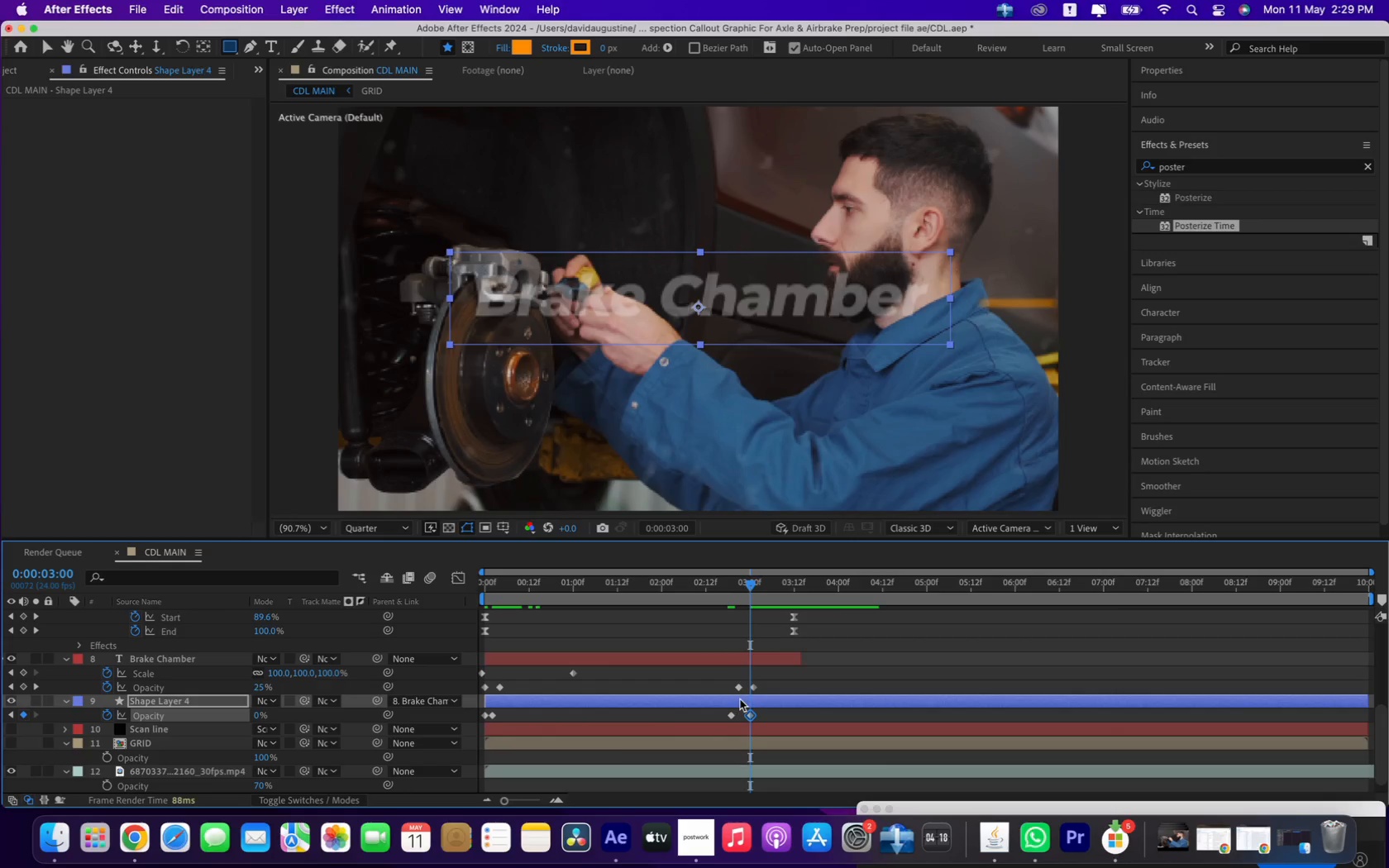 
left_click_drag(start_coordinate=[750, 713], to_coordinate=[757, 714])
 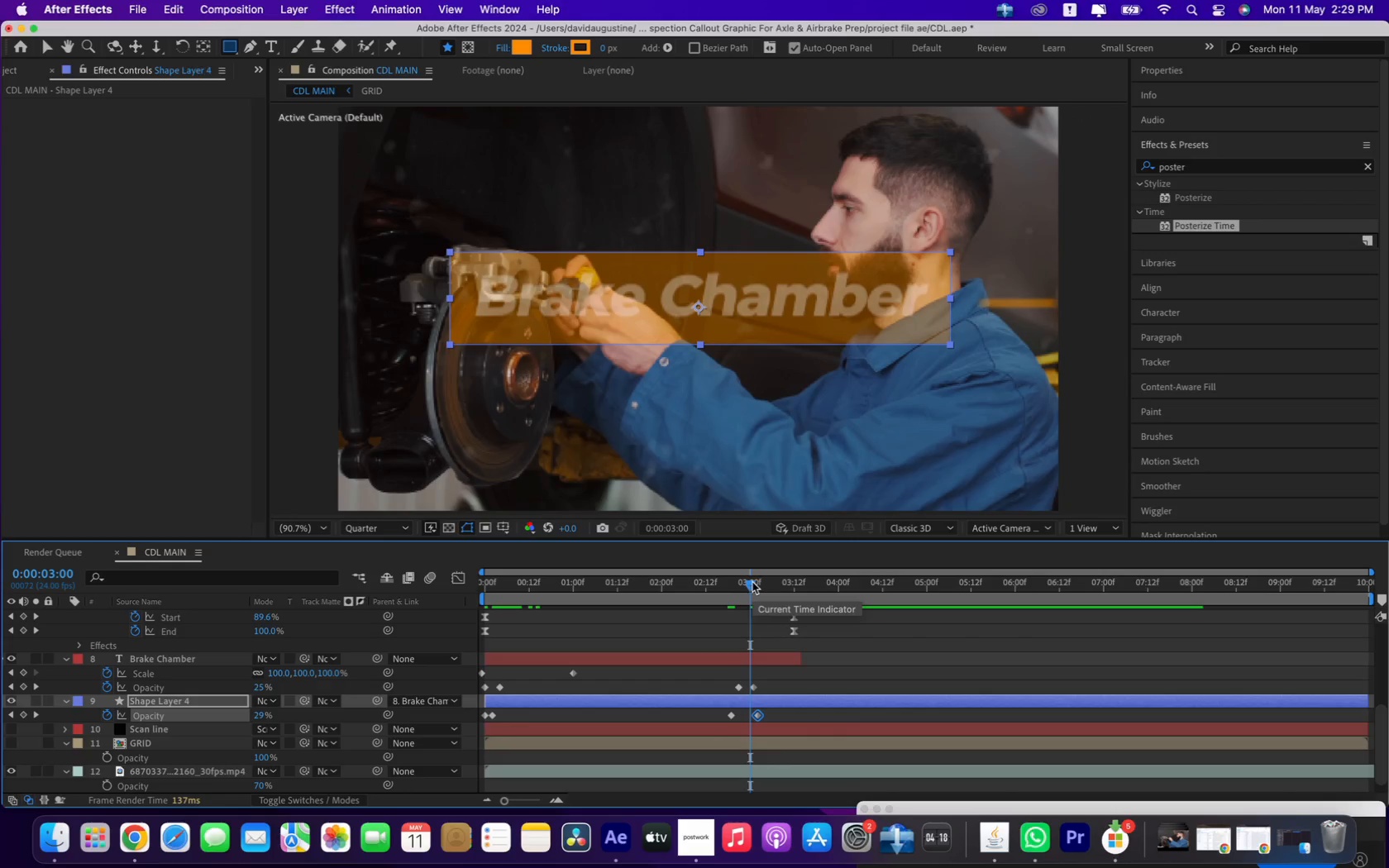 
left_click_drag(start_coordinate=[753, 582], to_coordinate=[760, 583])
 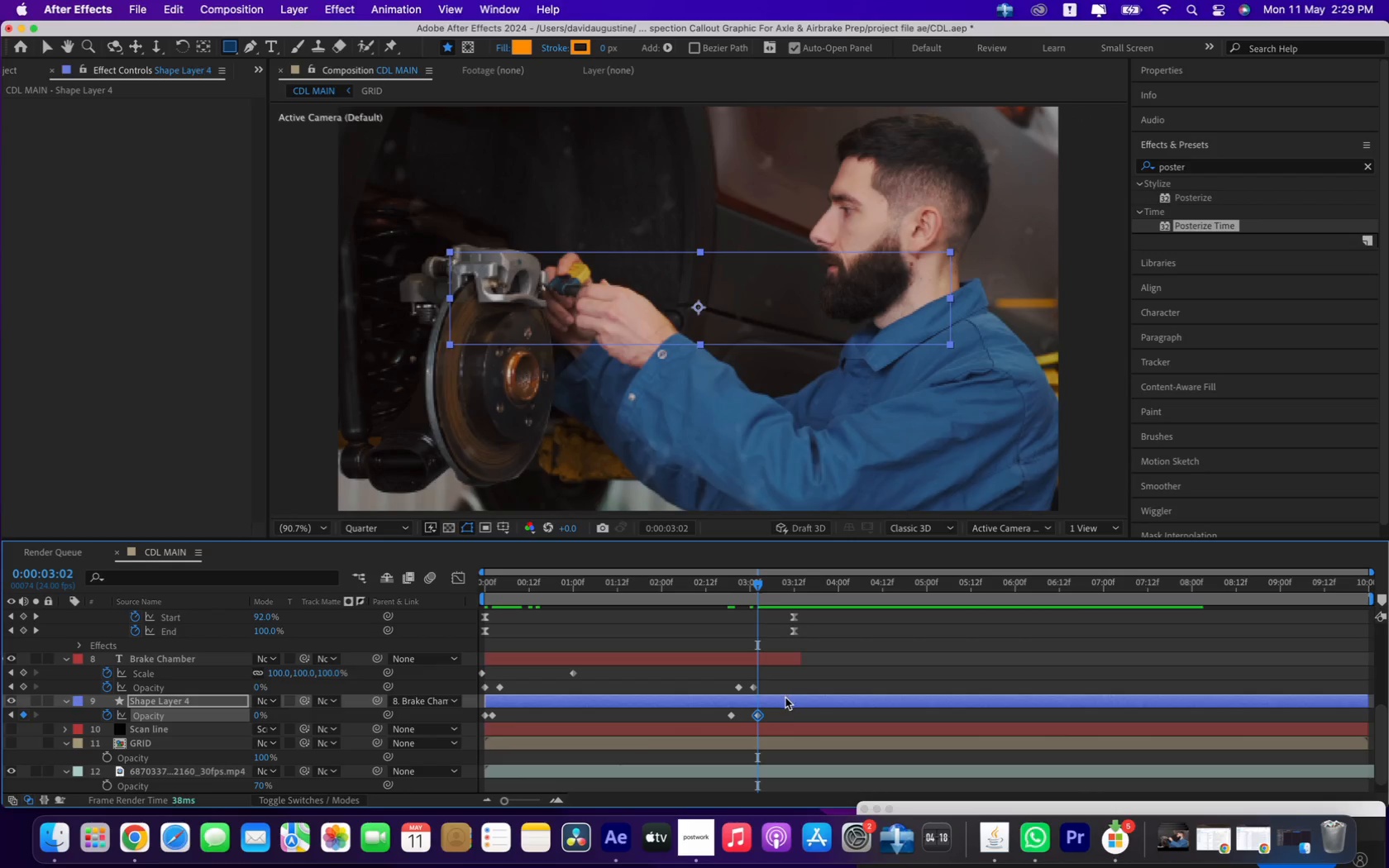 
left_click([785, 703])
 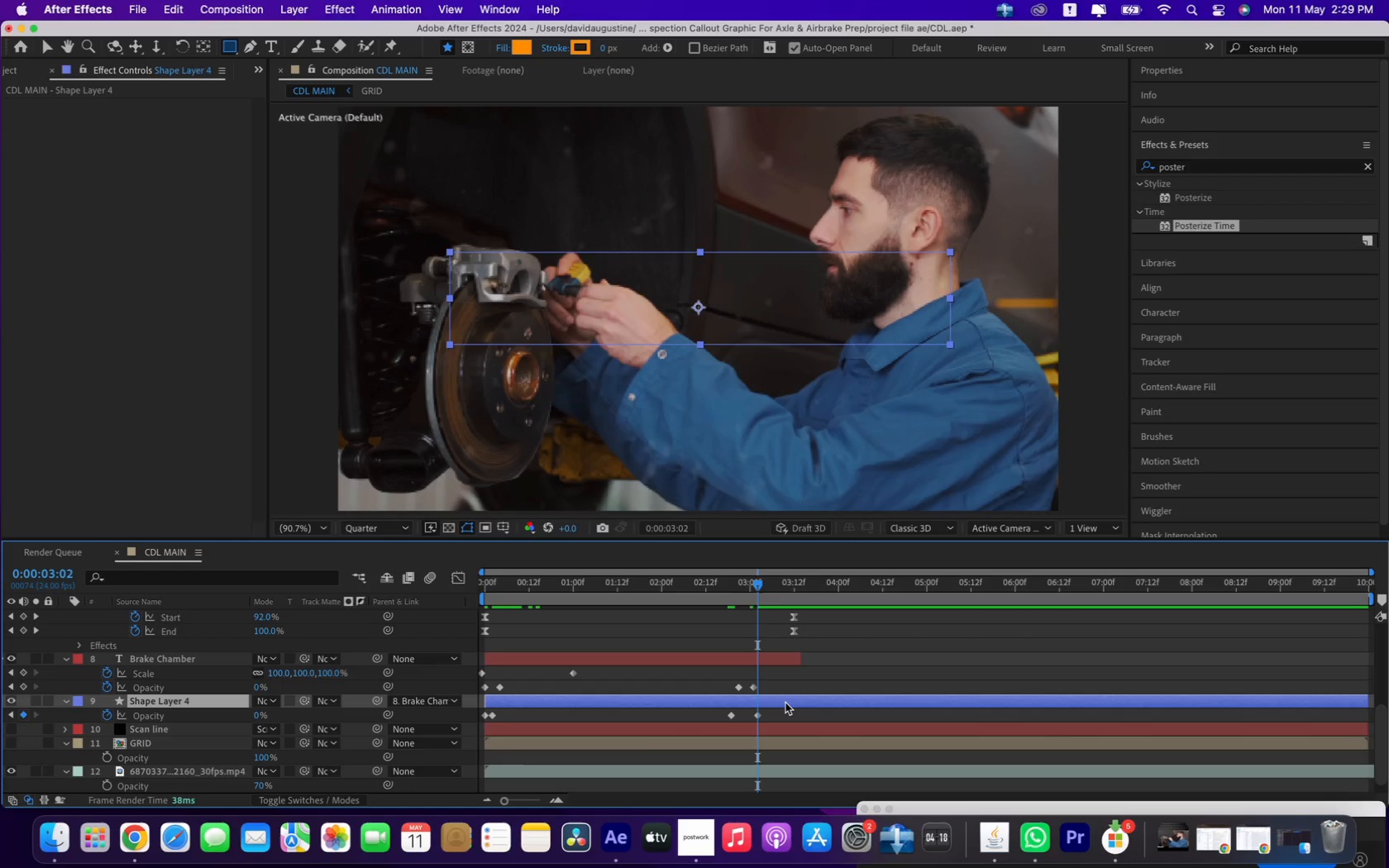 
key(Meta+Shift+D)
 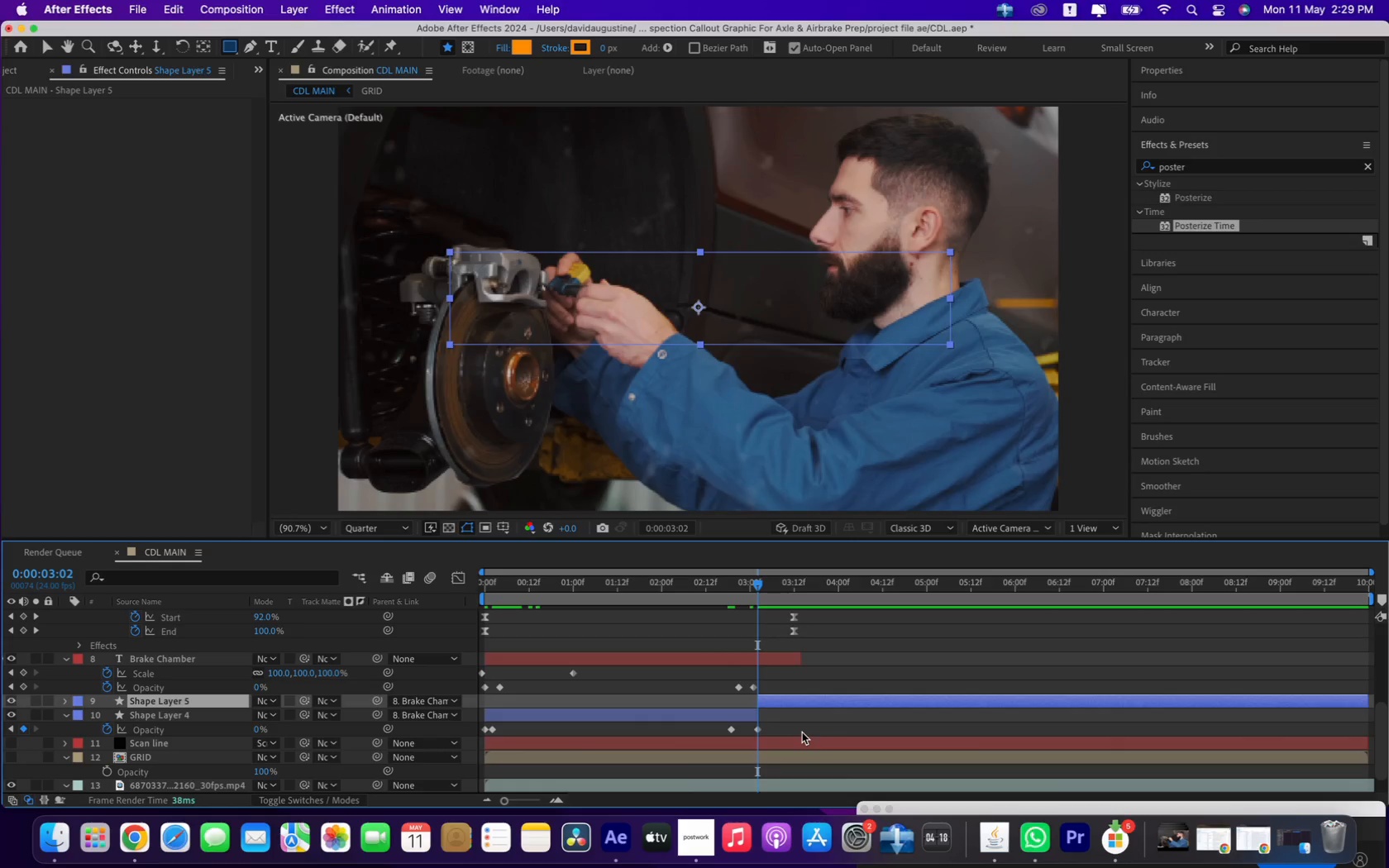 
key(Backspace)
 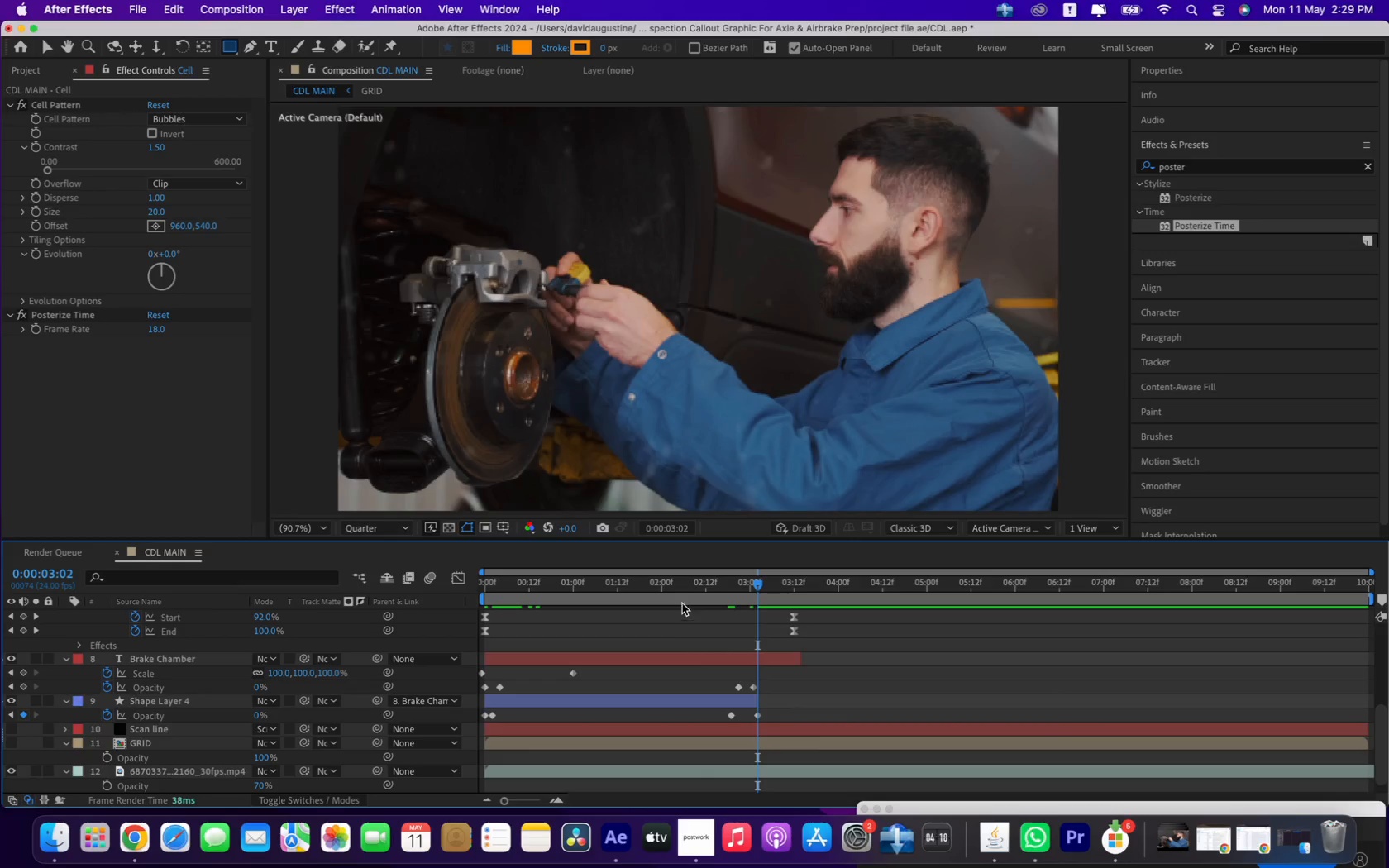 
left_click_drag(start_coordinate=[680, 591], to_coordinate=[517, 593])
 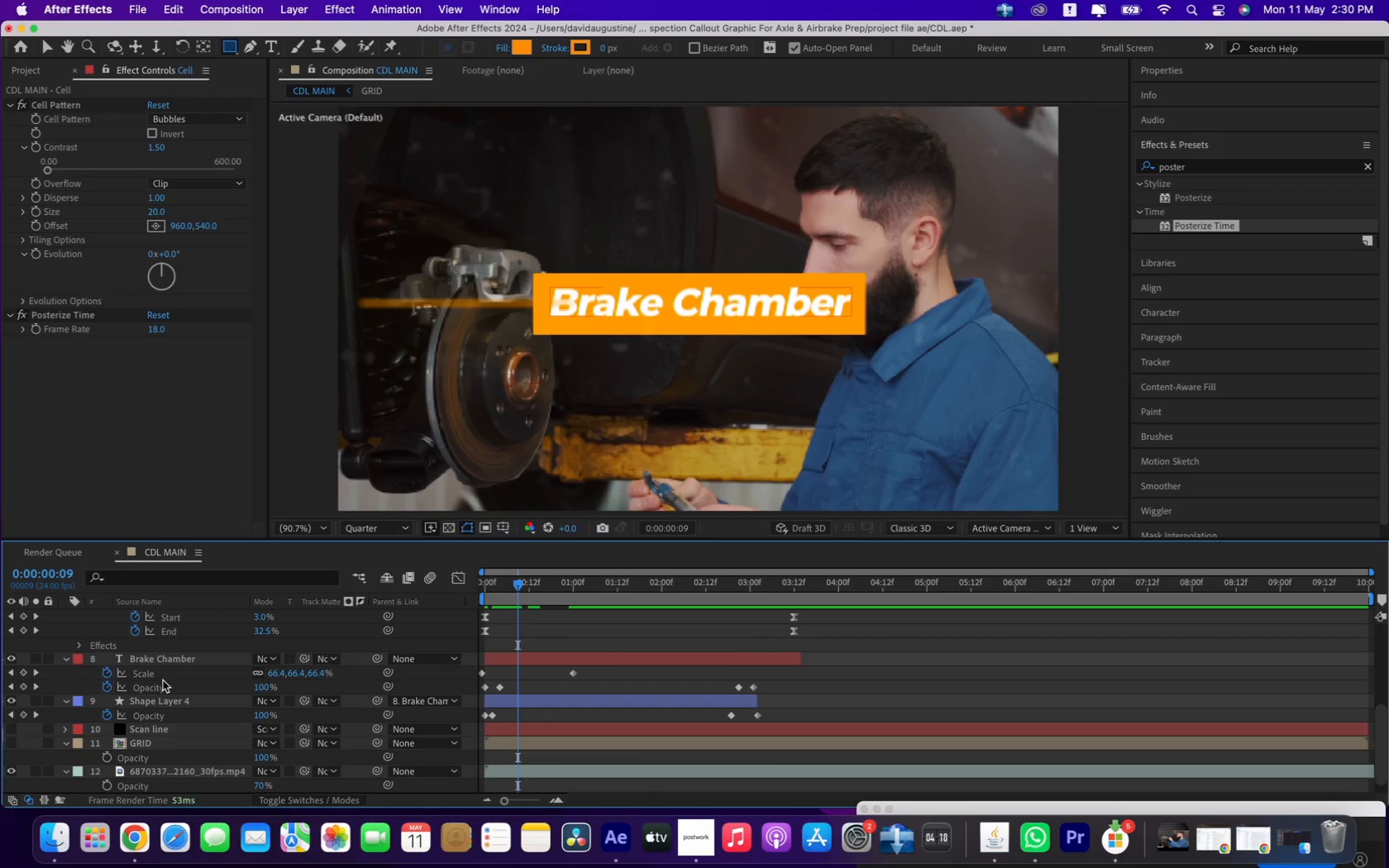 
left_click([161, 703])
 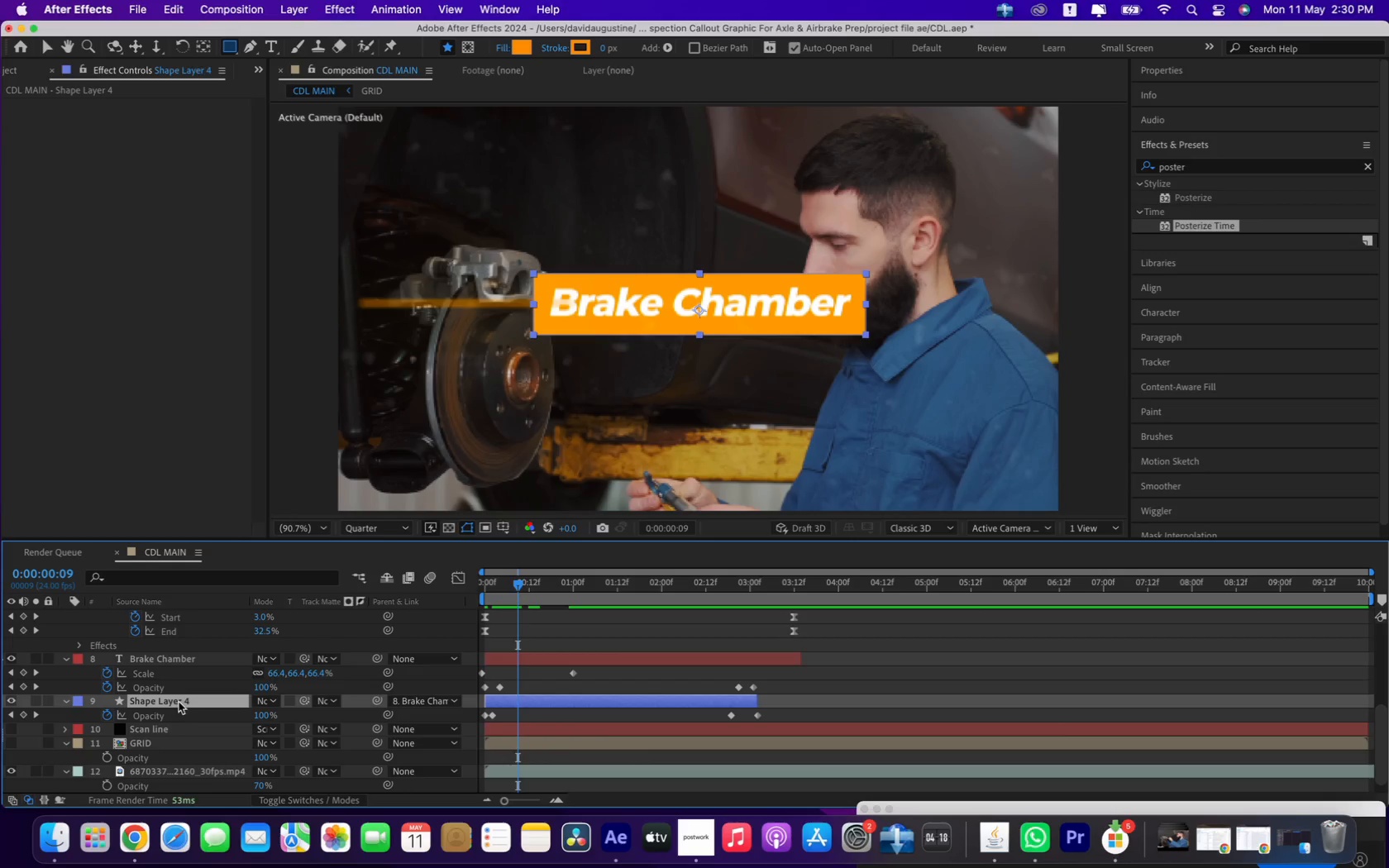 
scroll: coordinate [166, 713], scroll_direction: up, amount: 5.0
 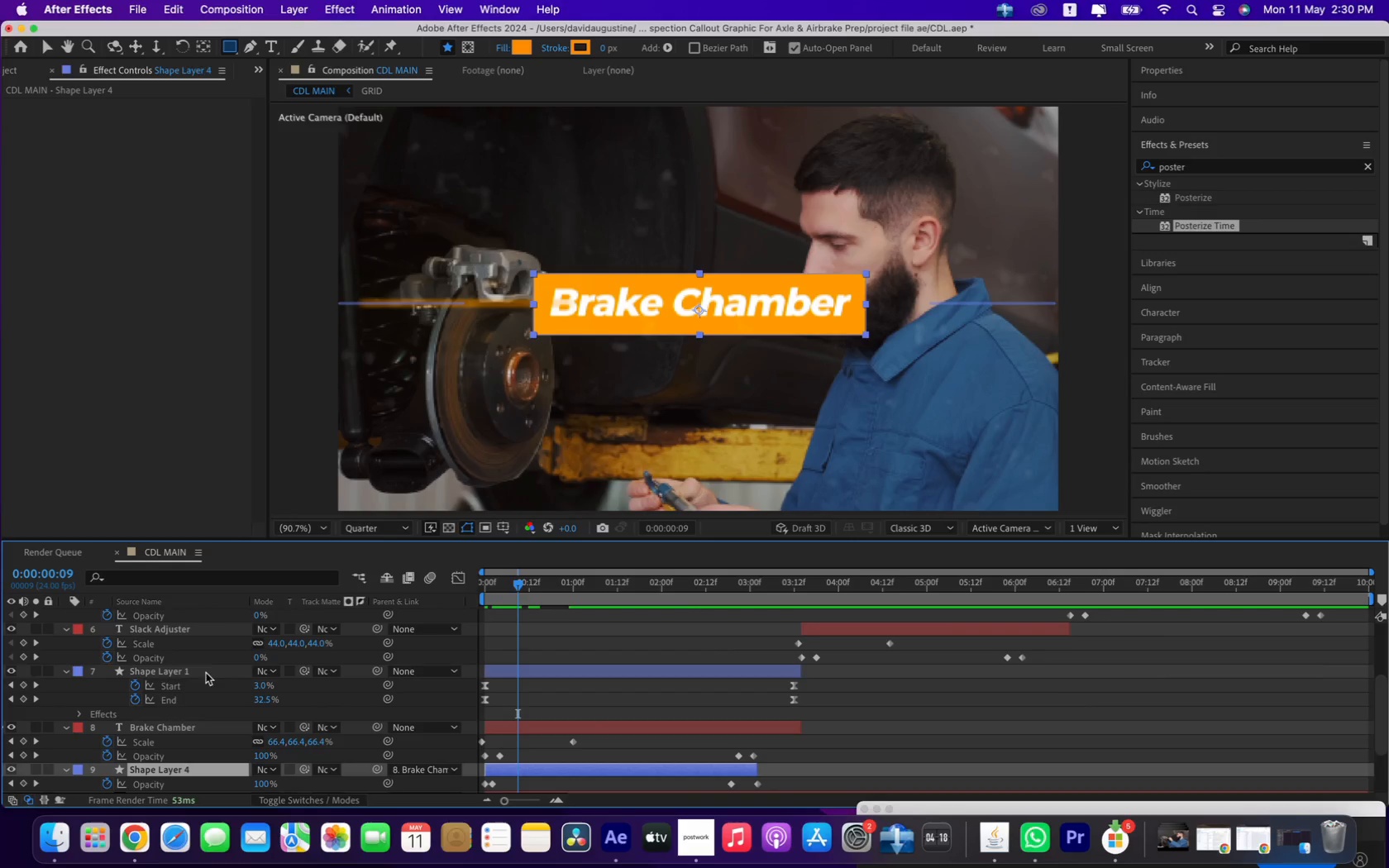 
left_click([178, 671])
 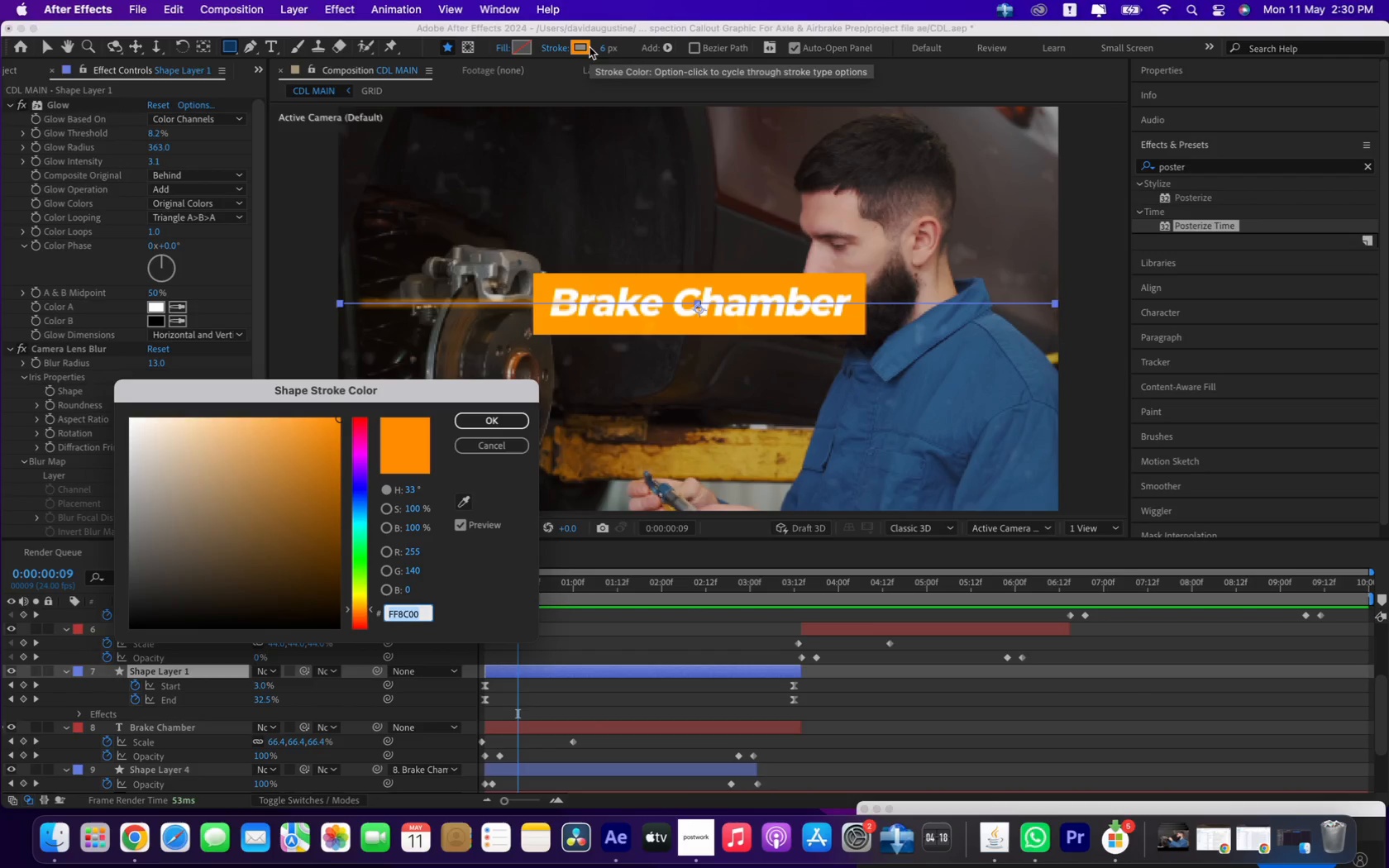 
left_click_drag(start_coordinate=[236, 454], to_coordinate=[51, 278])
 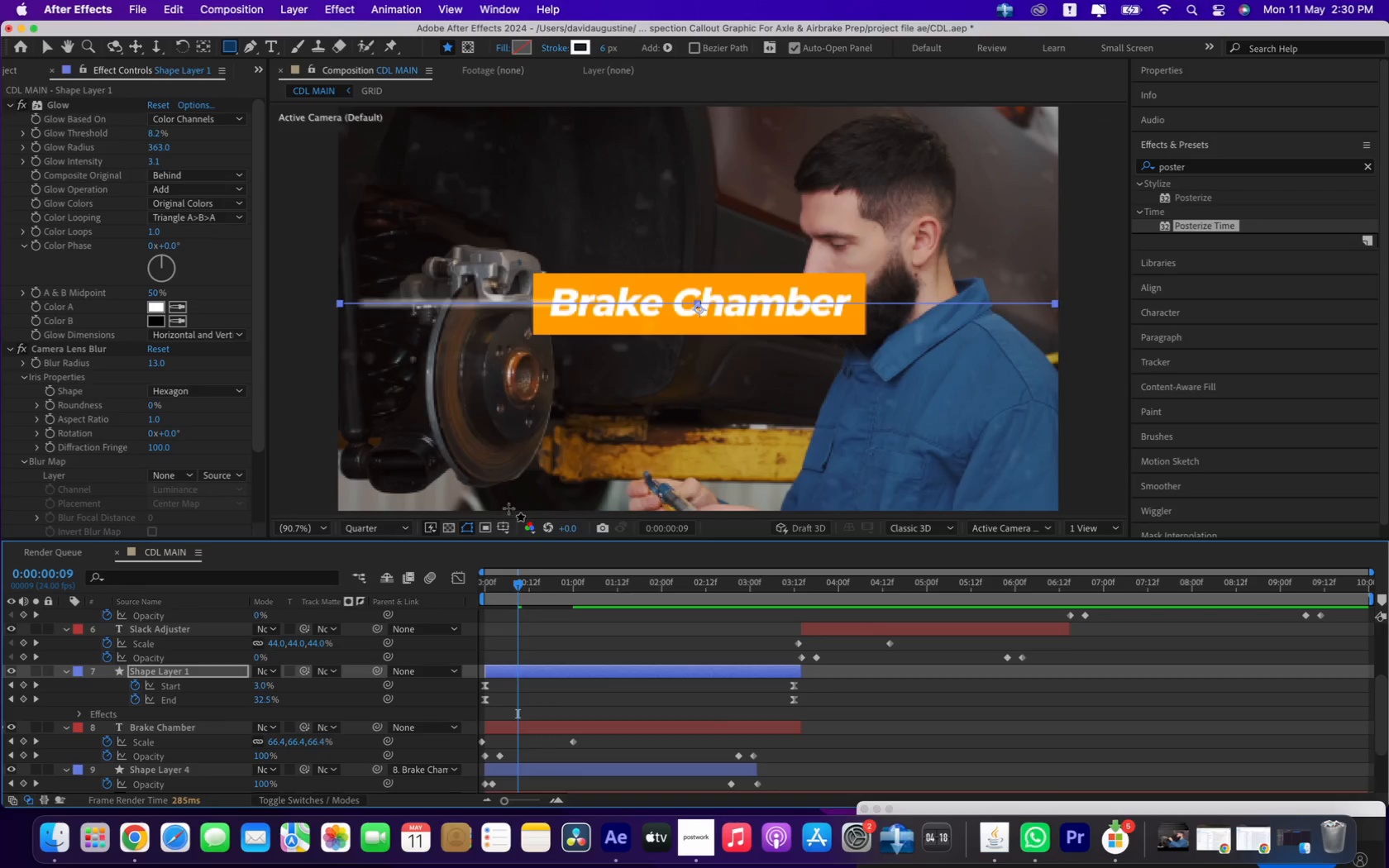 
left_click([550, 617])
 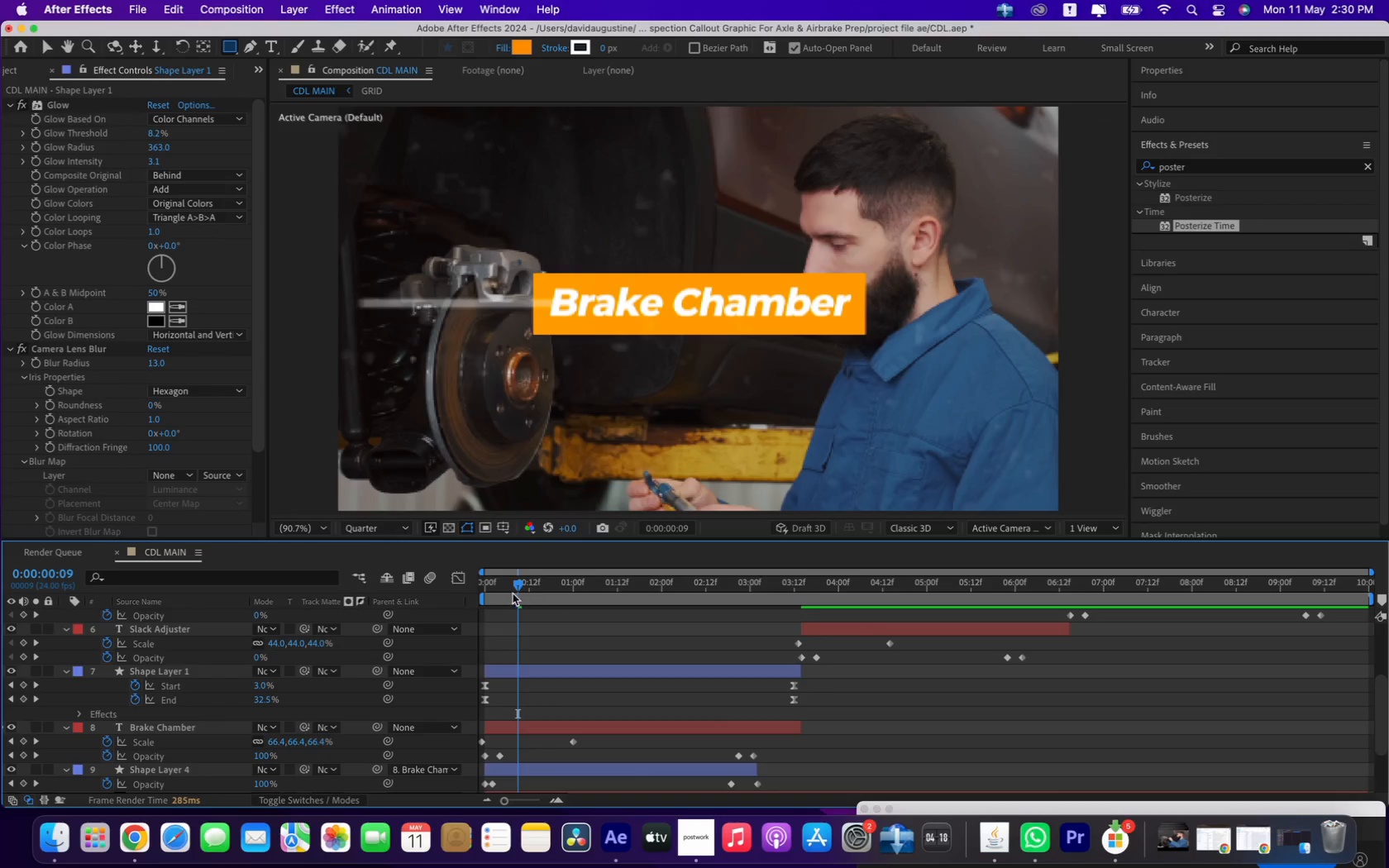 
left_click_drag(start_coordinate=[502, 586], to_coordinate=[829, 624])
 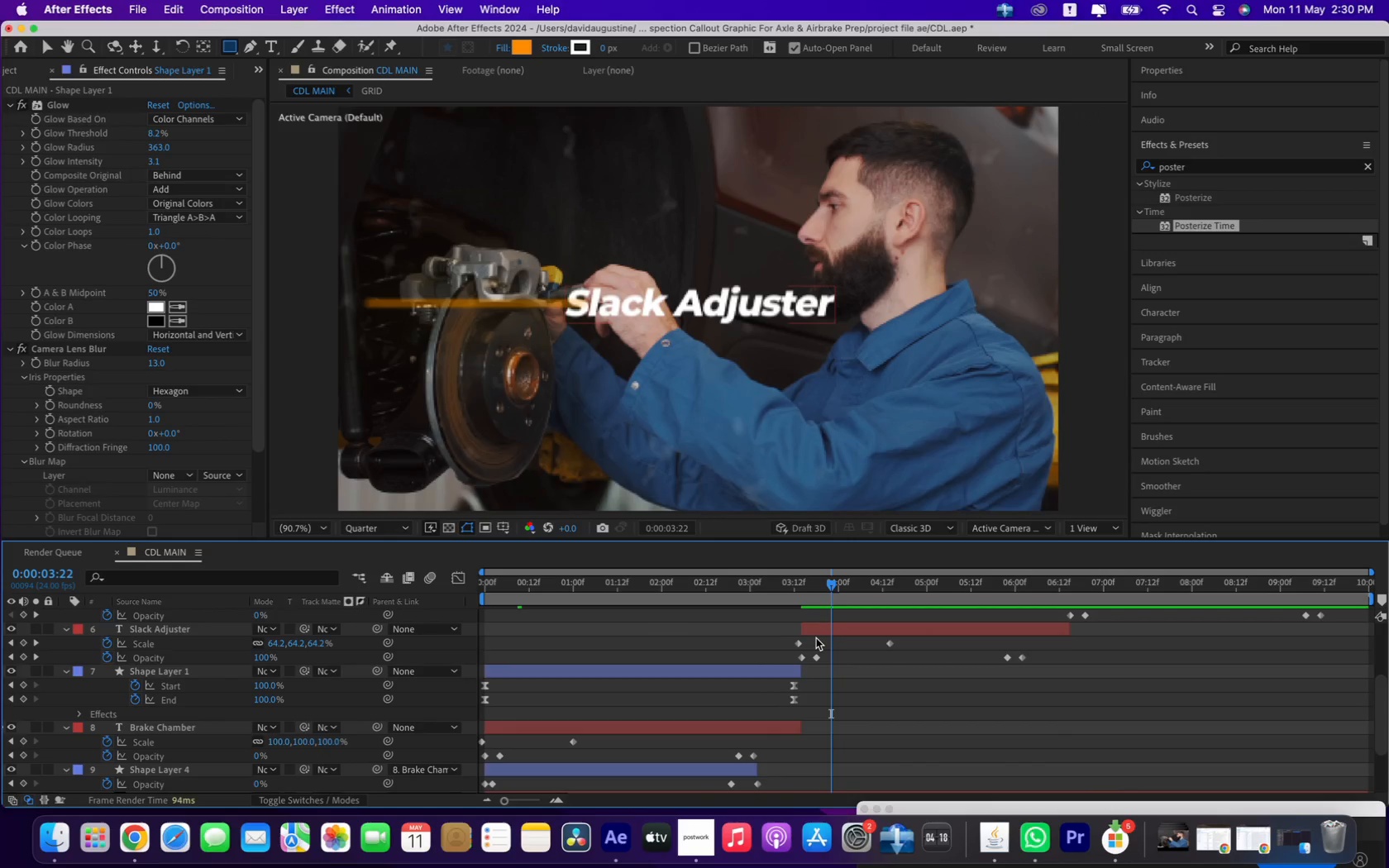 
wait(8.79)
 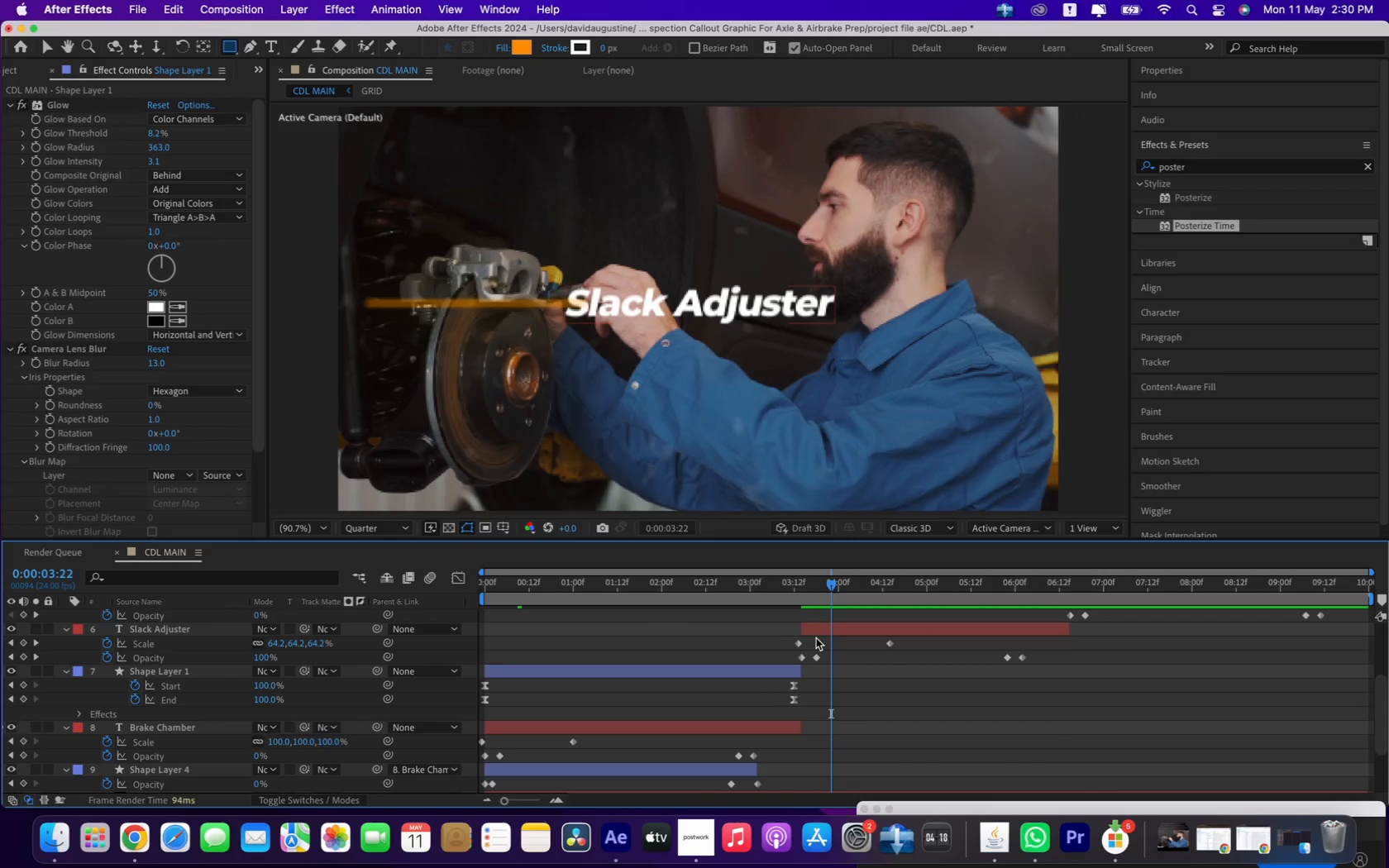 
right_click([816, 638])
 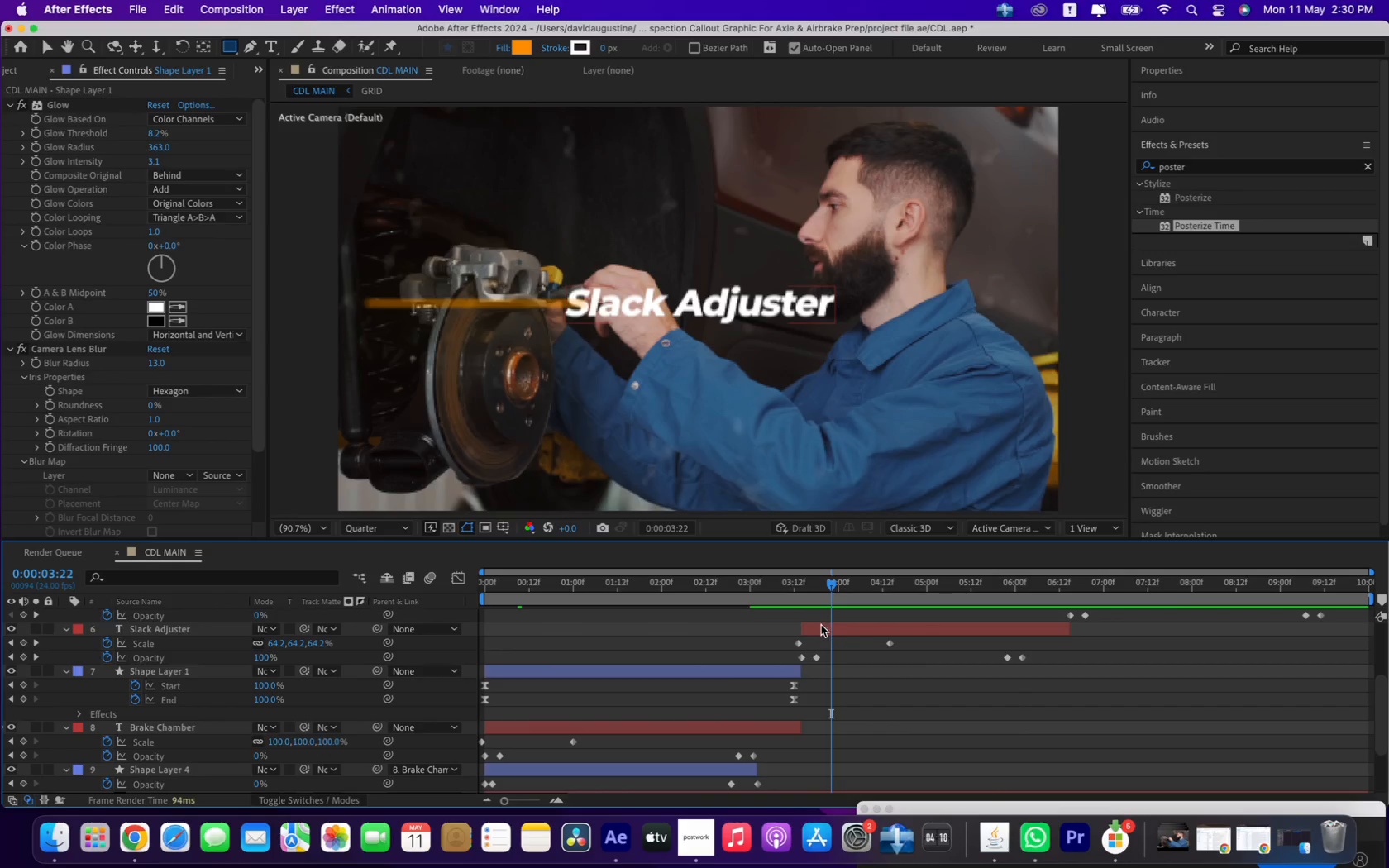 
scroll: coordinate [676, 690], scroll_direction: down, amount: 6.0
 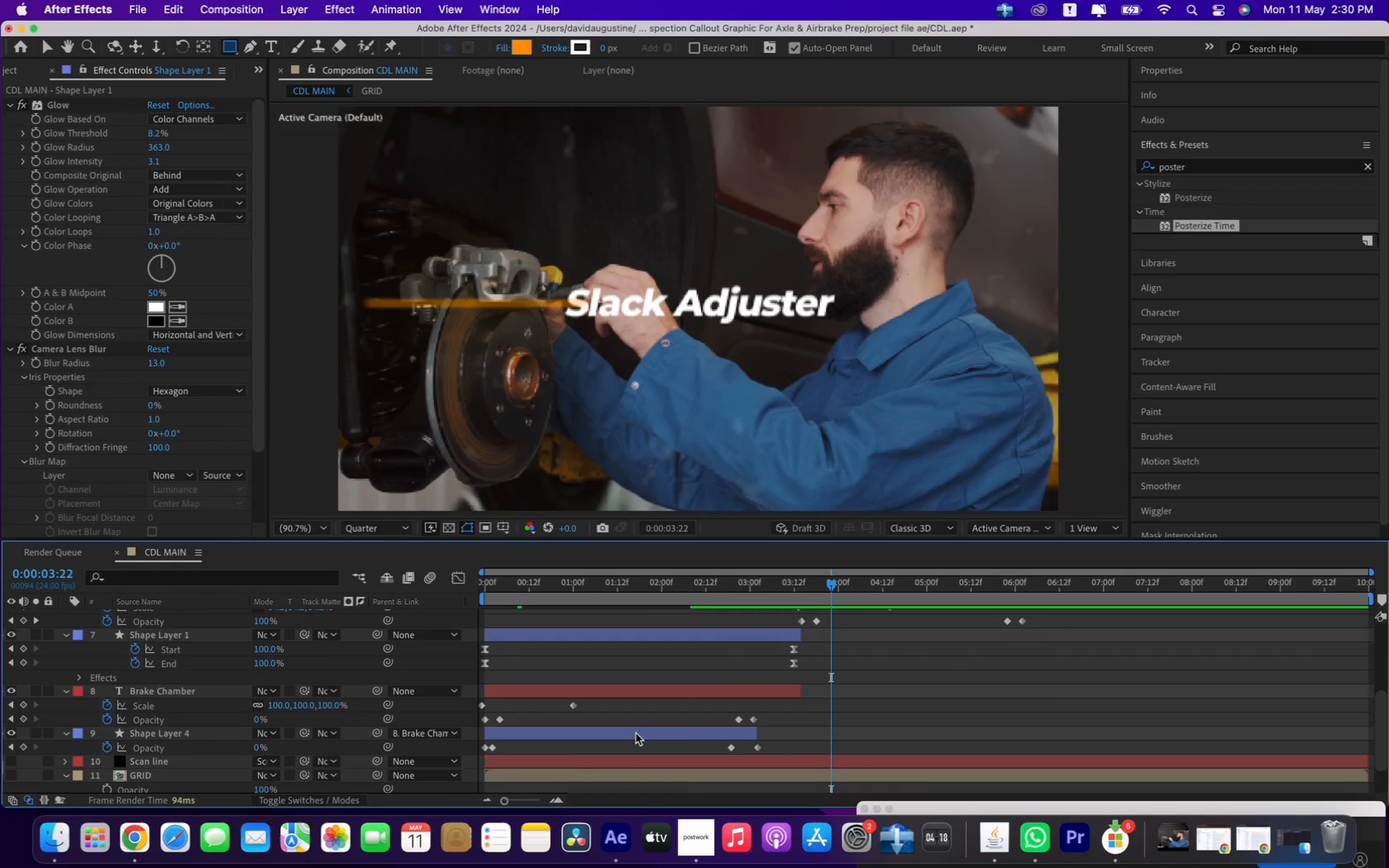 
left_click([635, 731])
 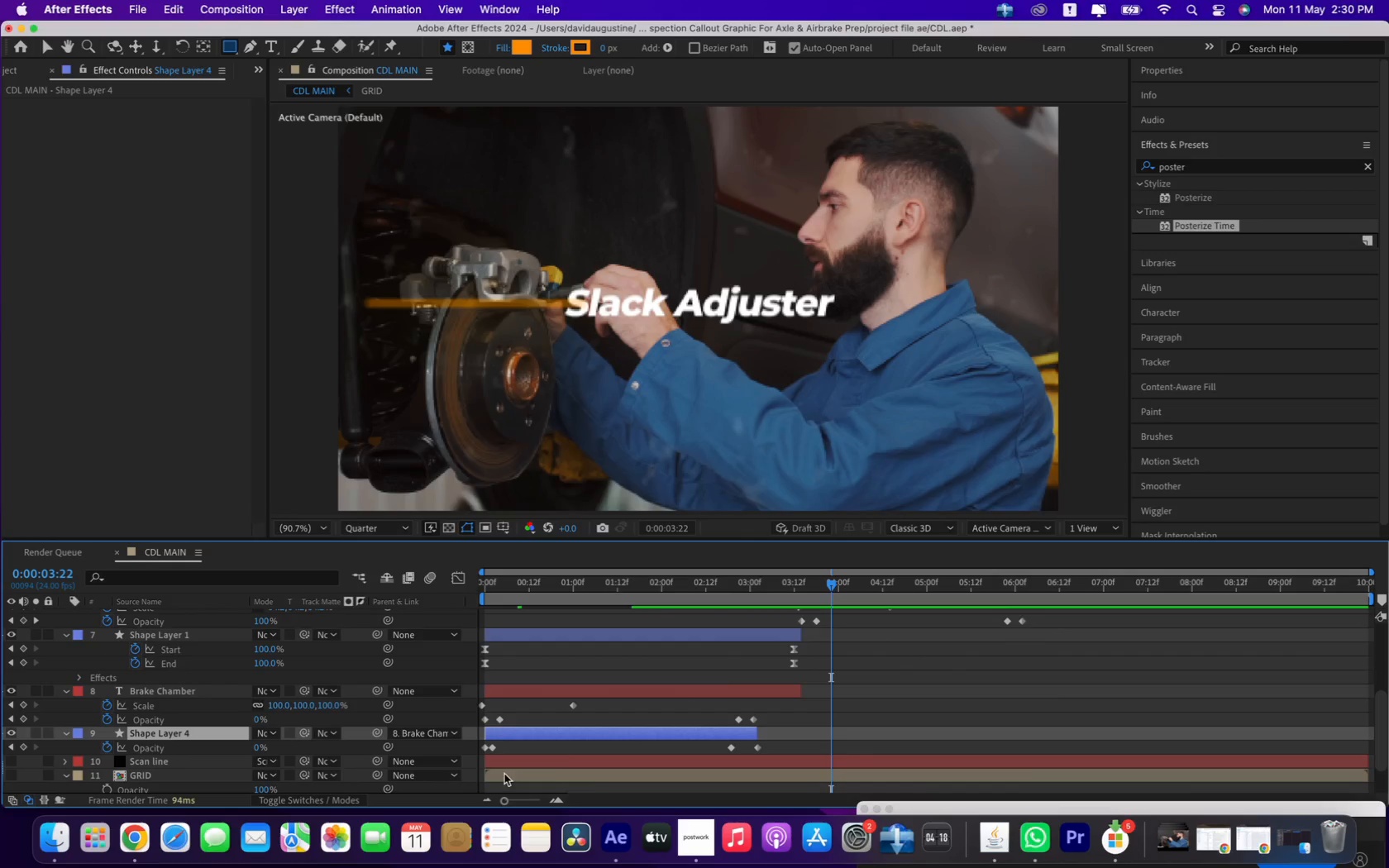 
left_click([686, 828])